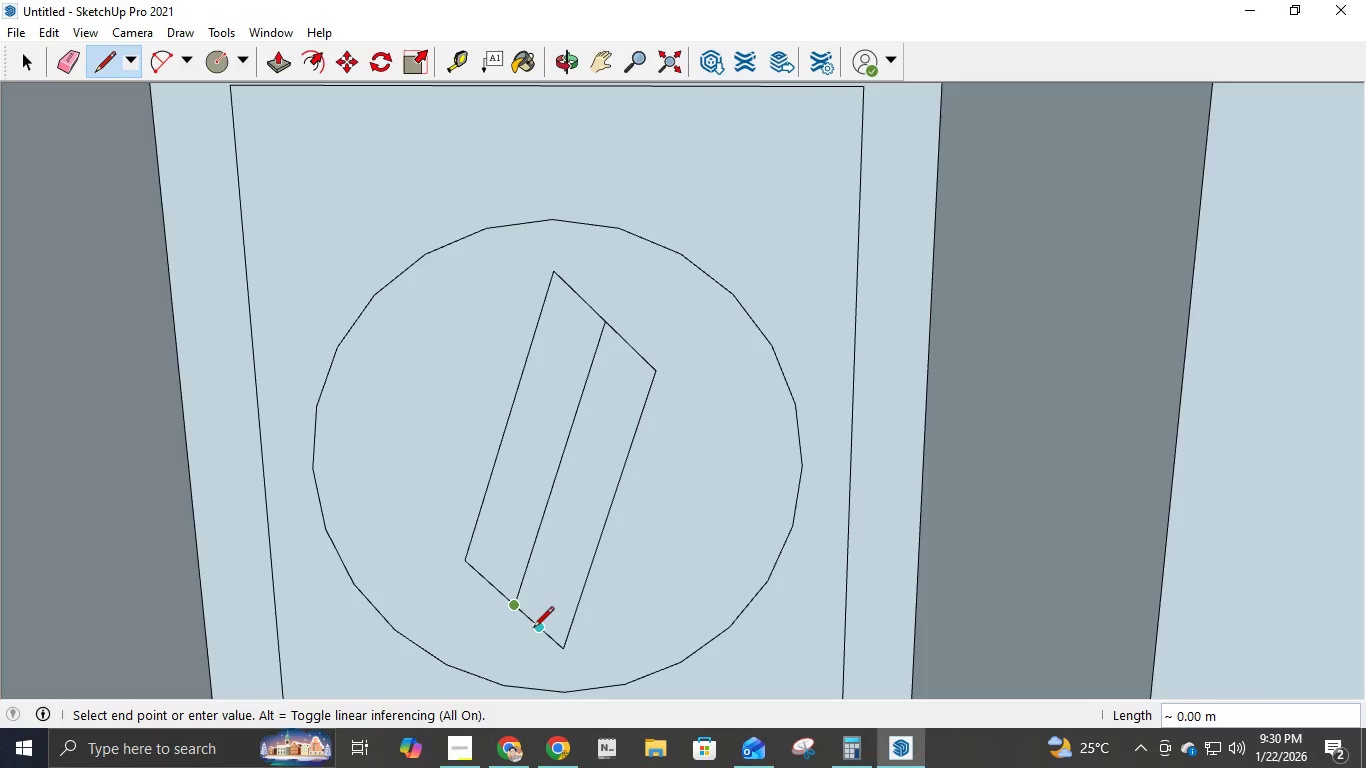 
left_click([535, 631])
 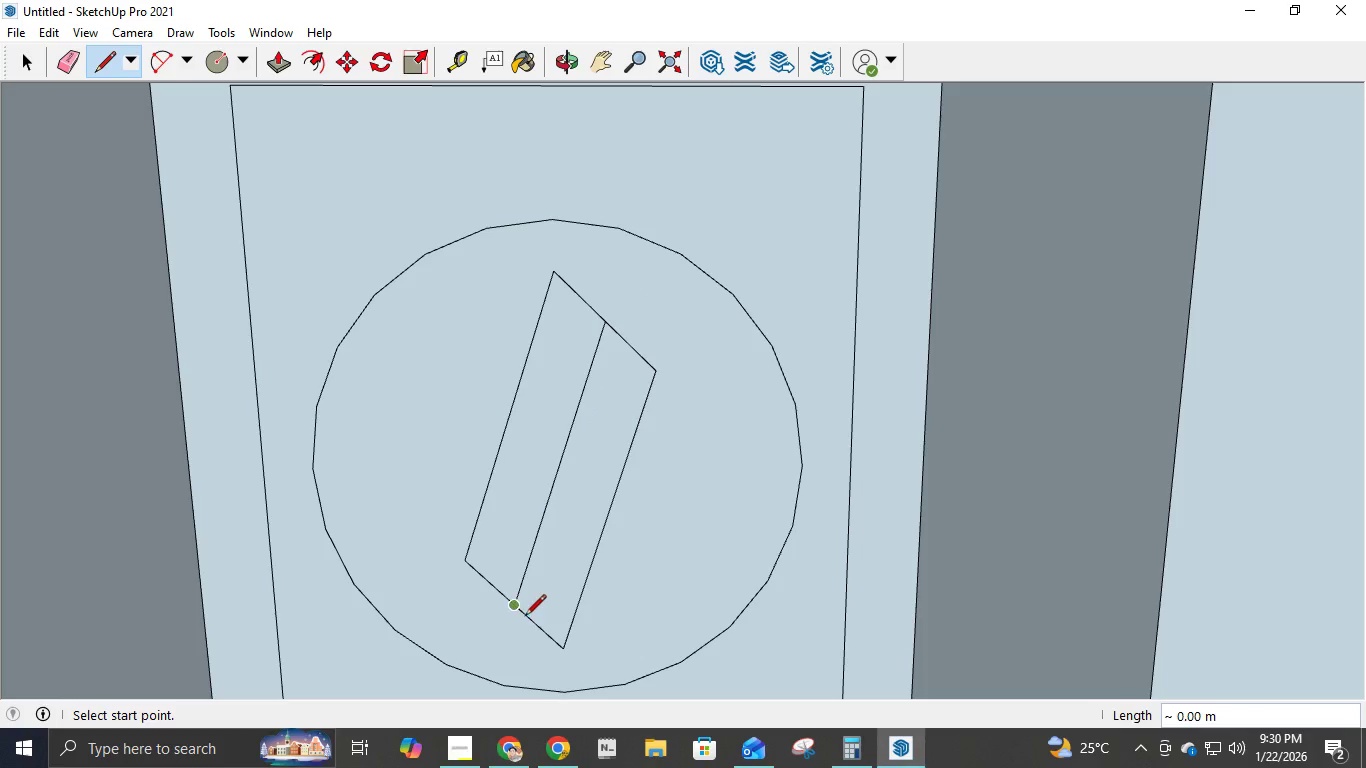 
left_click([525, 617])
 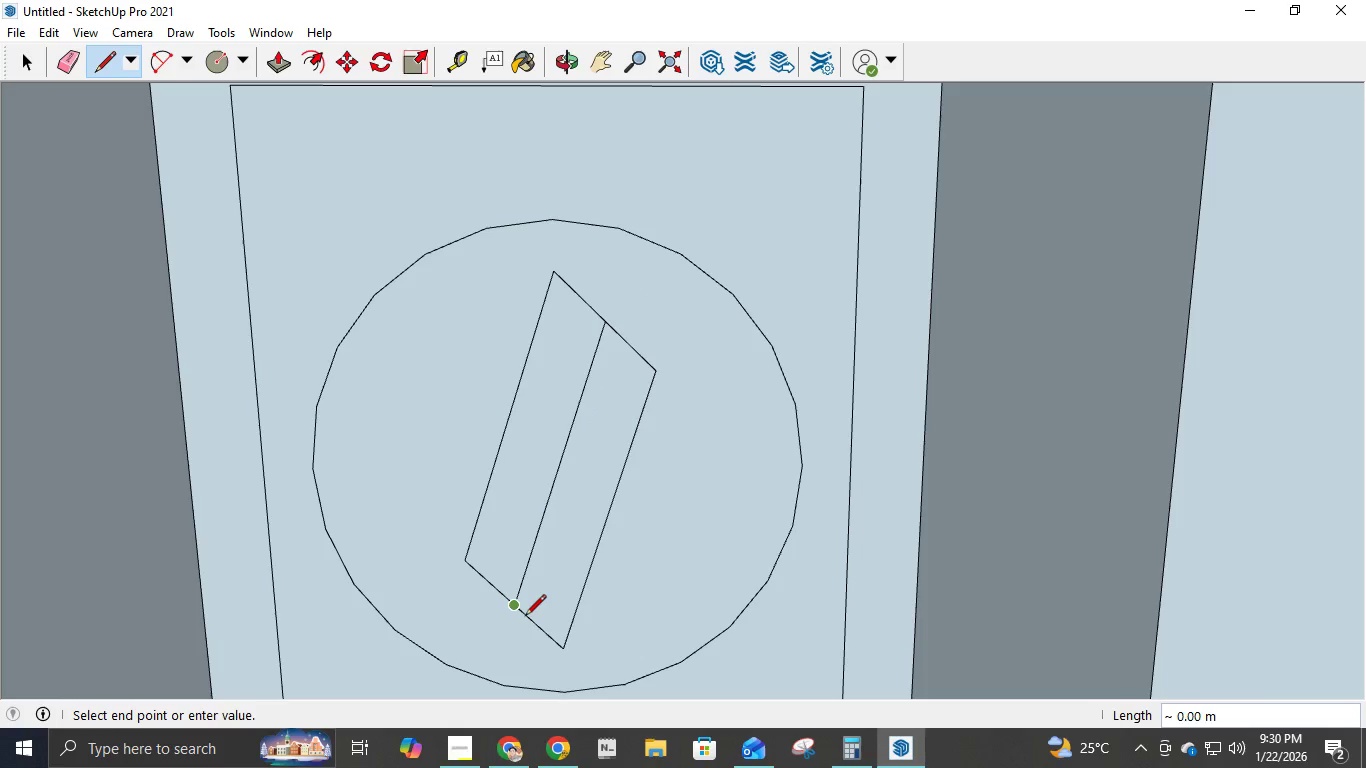 
key(Escape)
 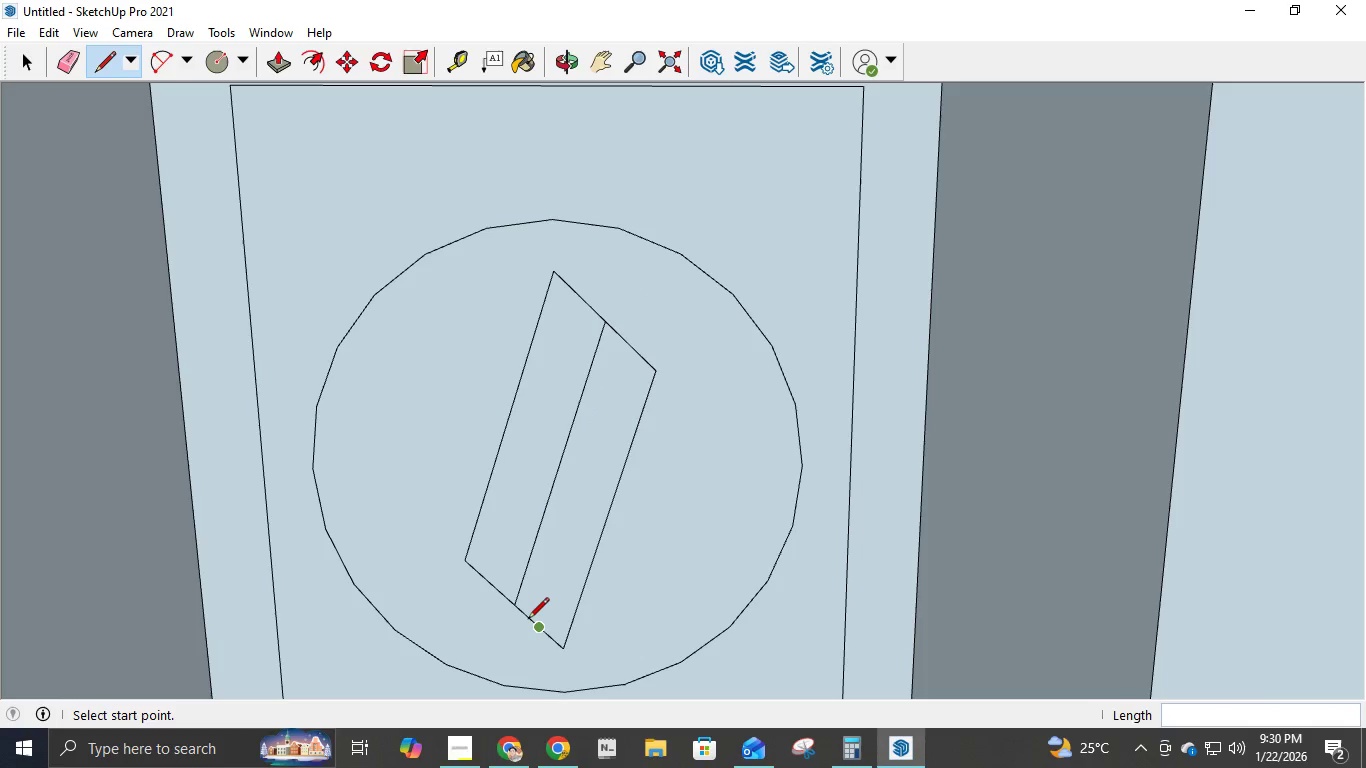 
left_click([528, 620])
 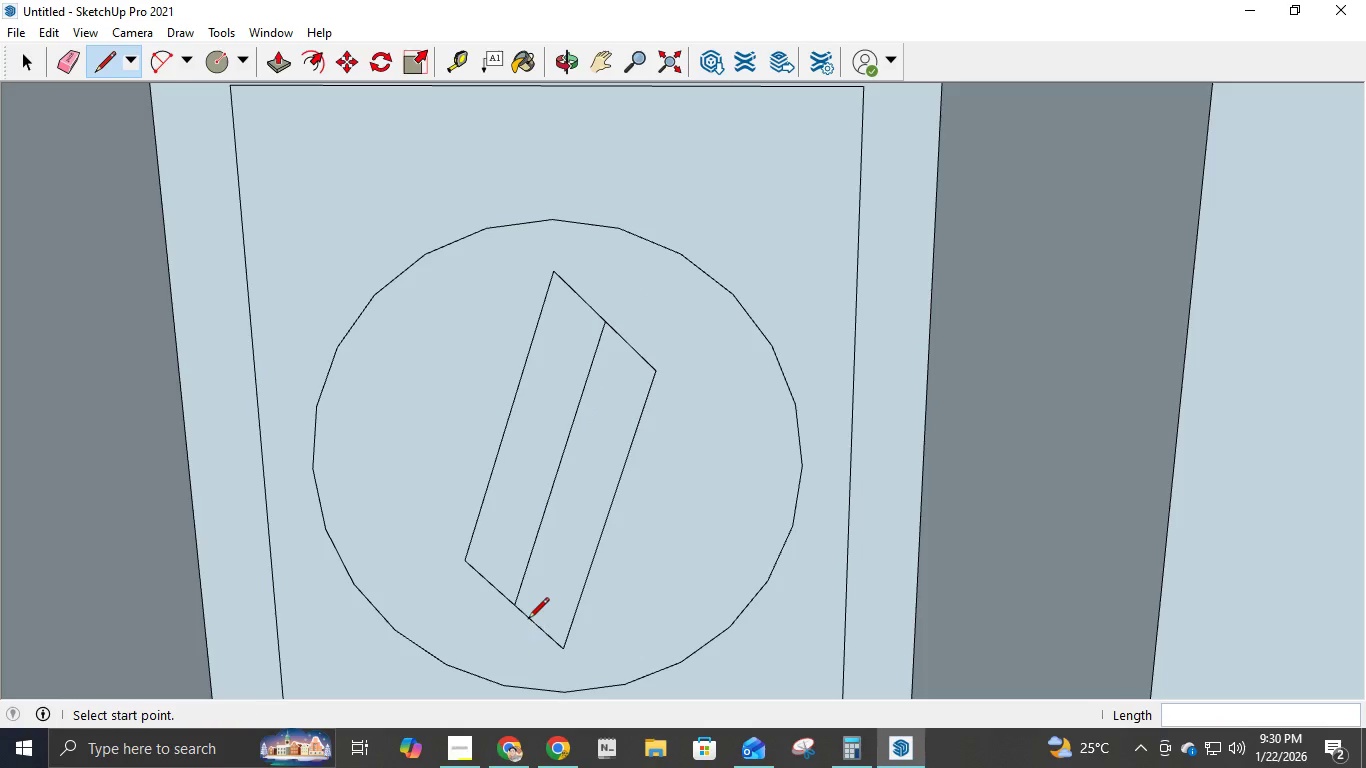 
key(Escape)
 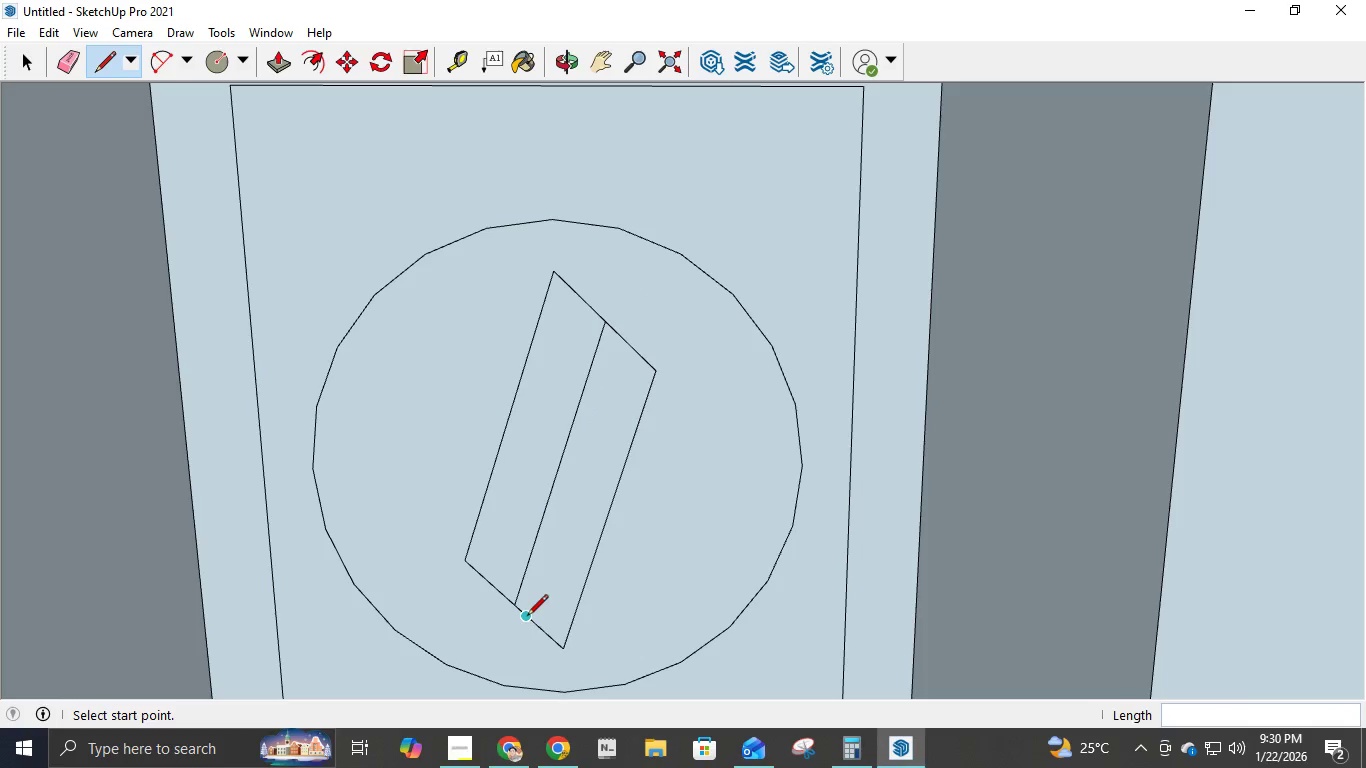 
left_click([527, 617])
 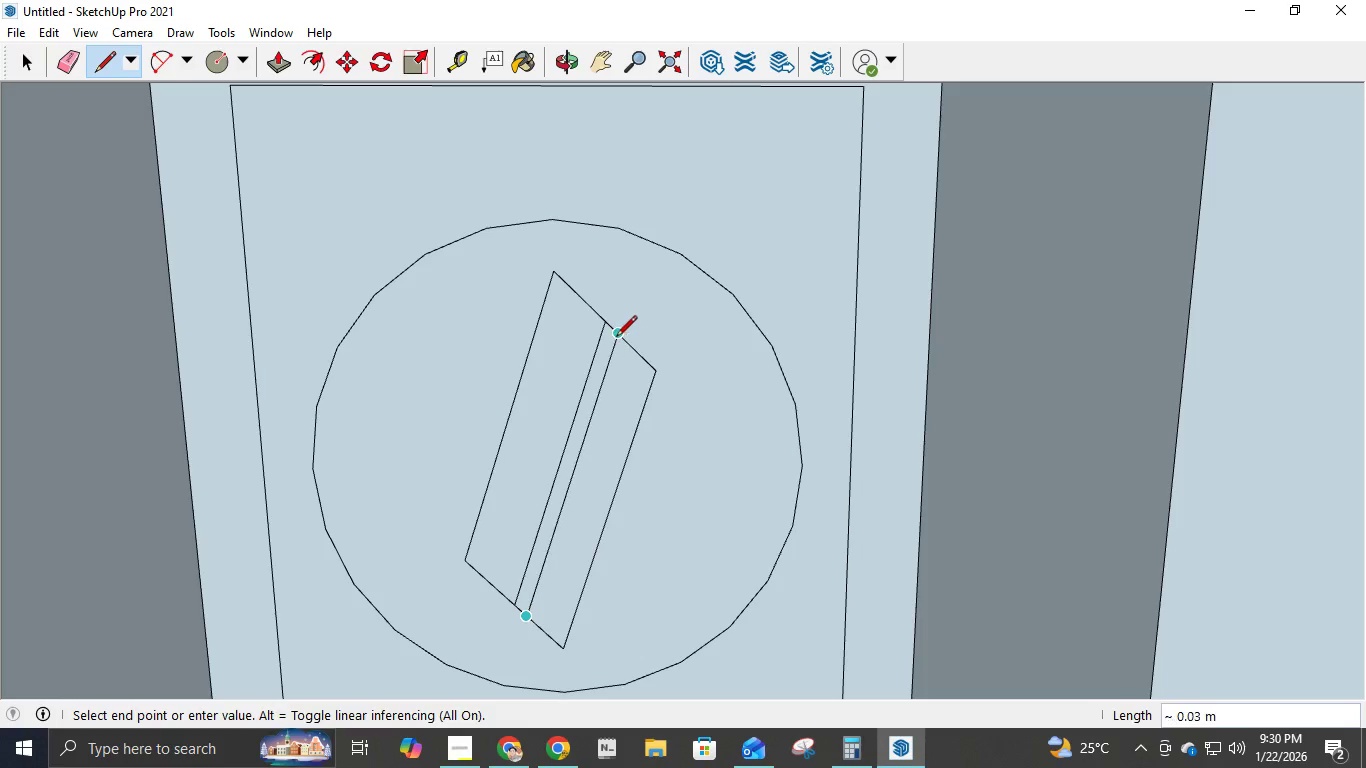 
left_click([616, 338])
 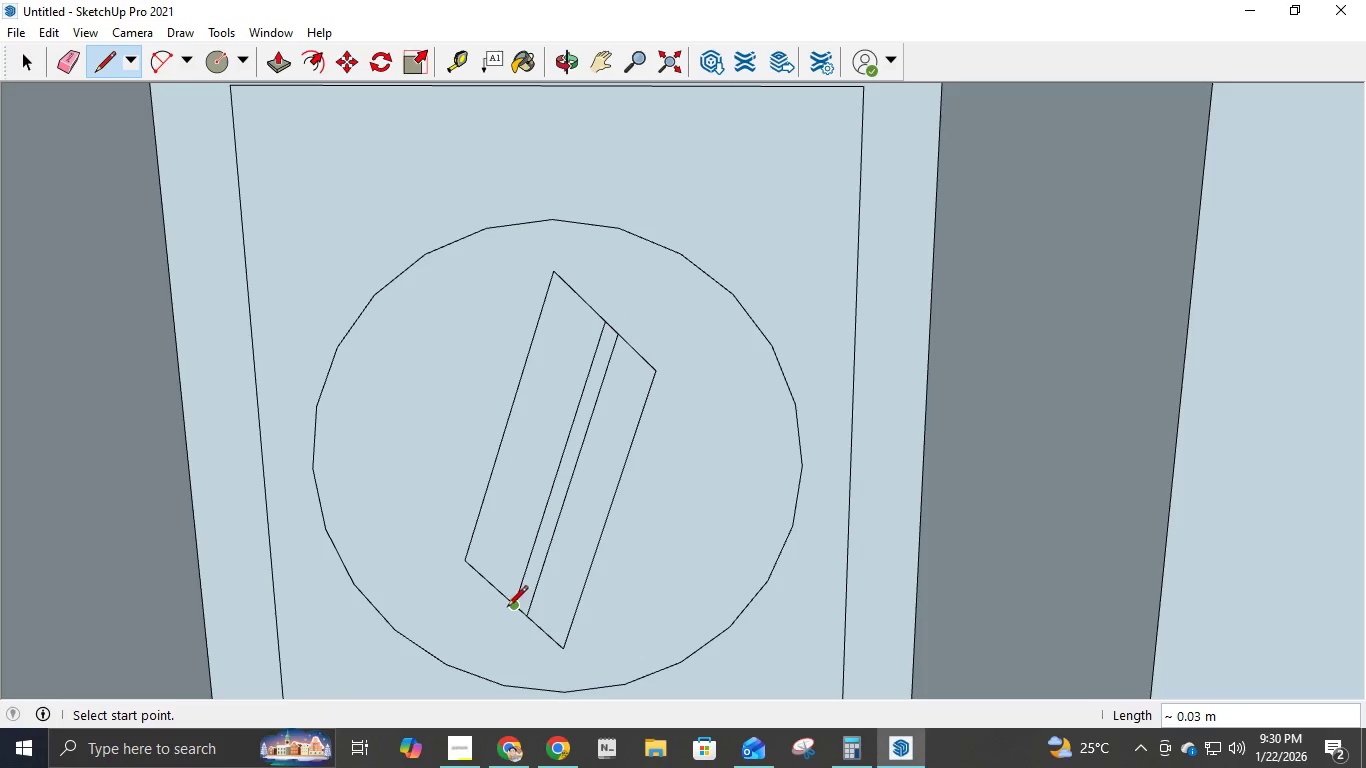 
left_click([508, 608])
 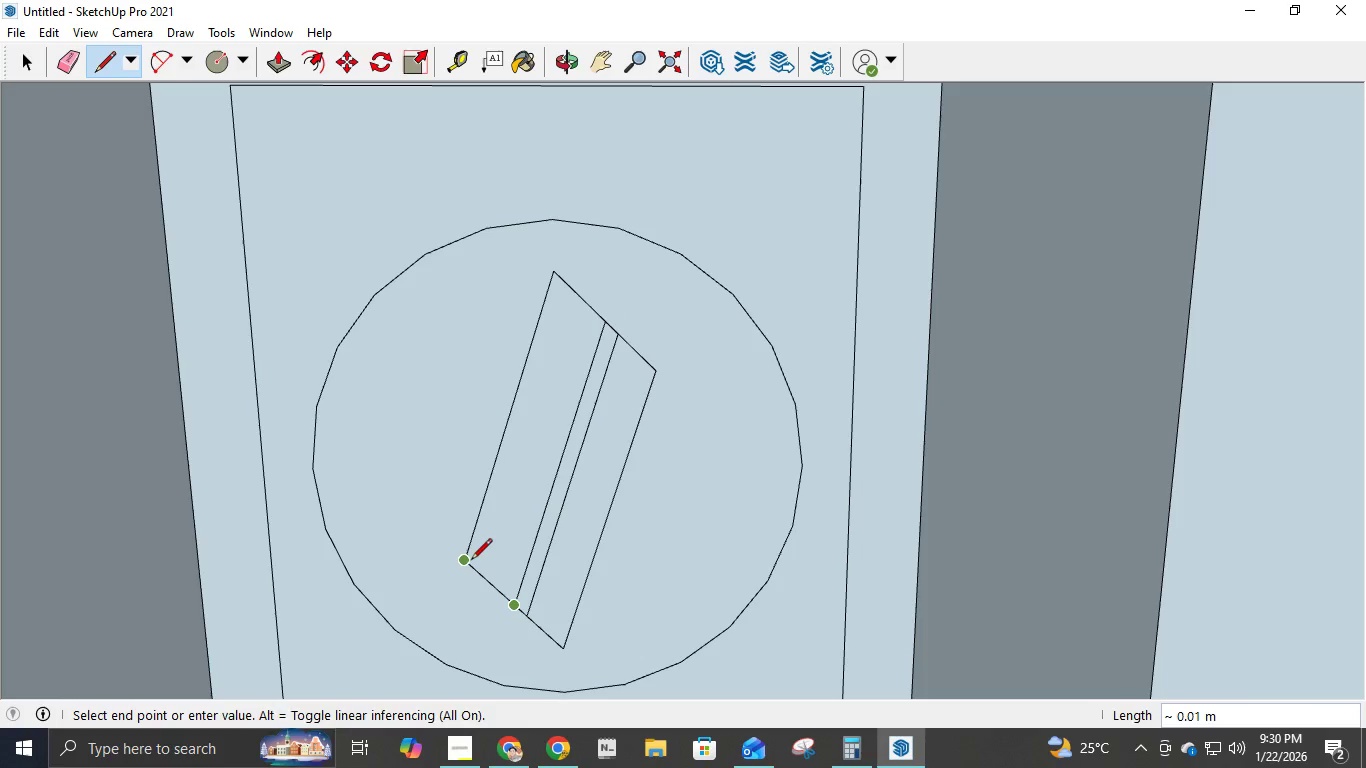 
left_click([470, 561])
 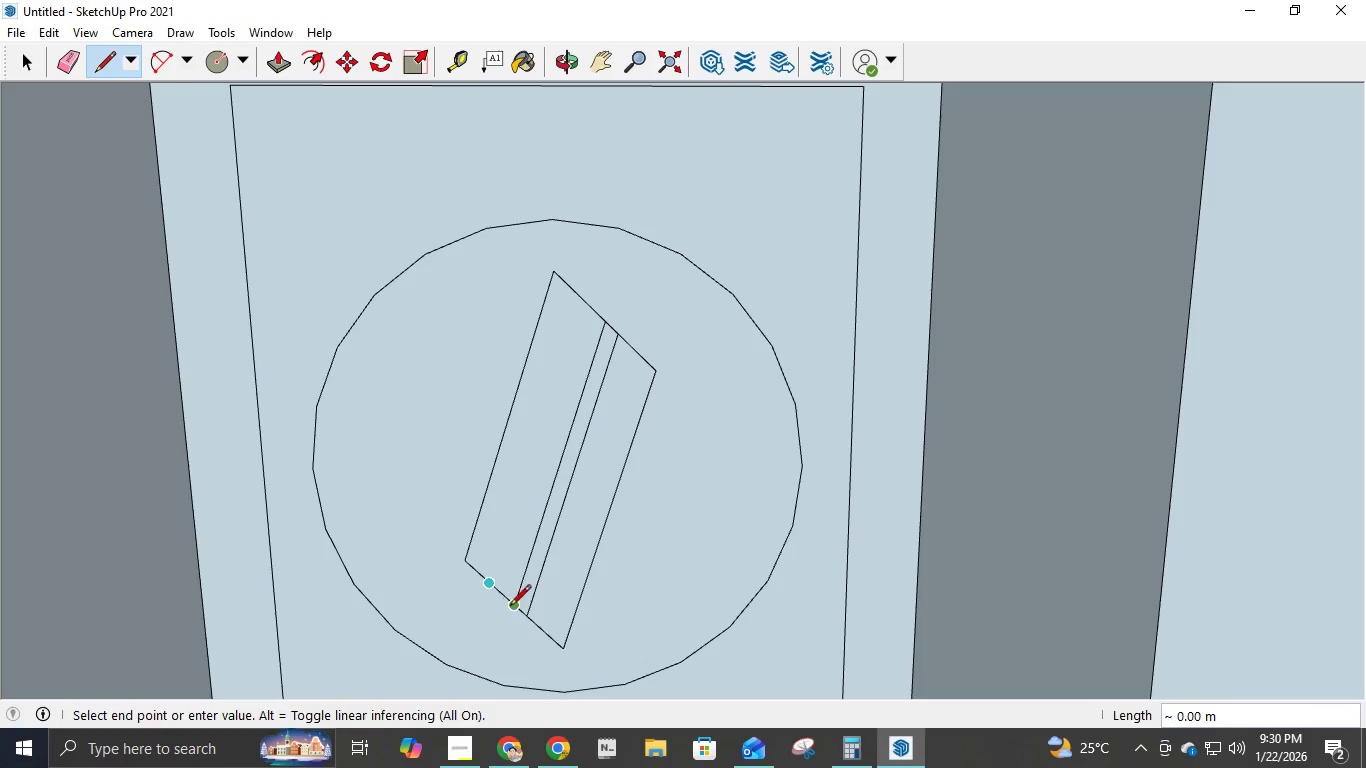 
double_click([512, 610])
 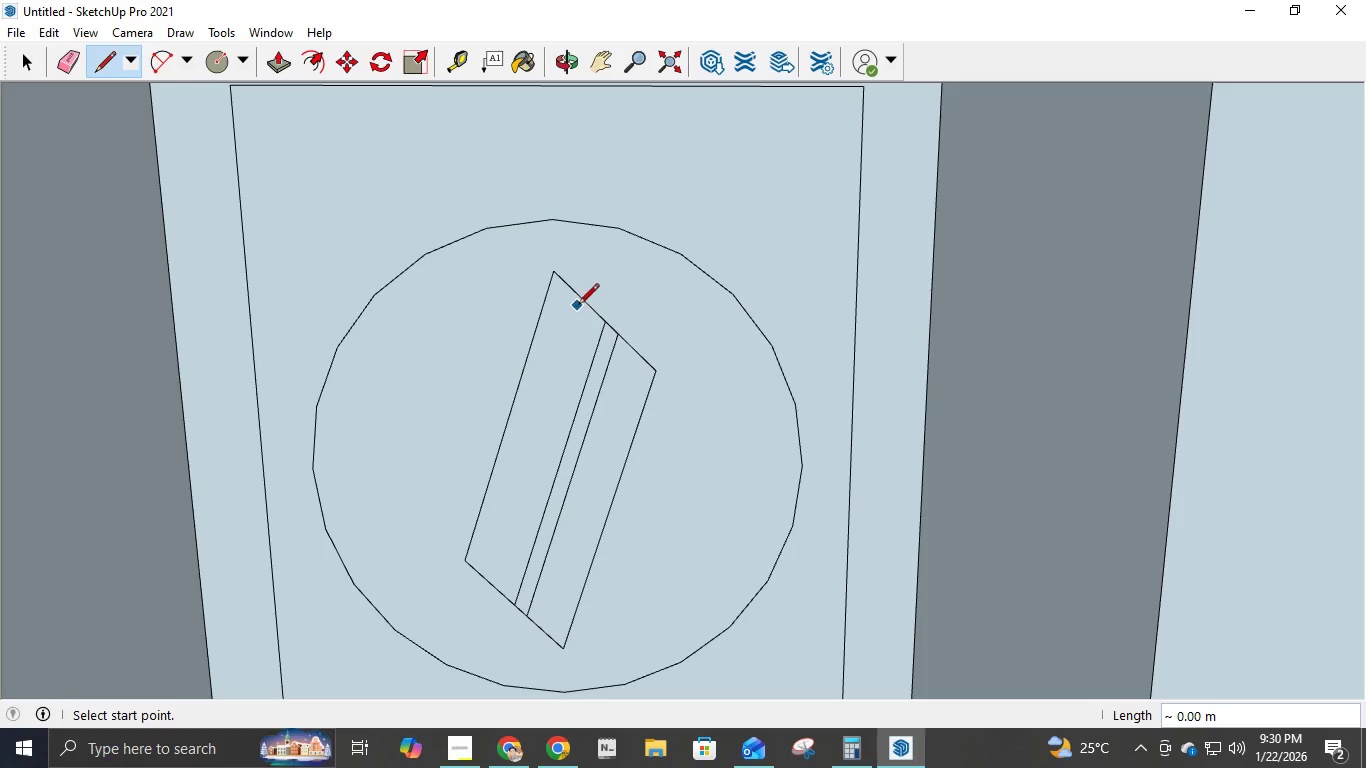 
left_click([578, 303])
 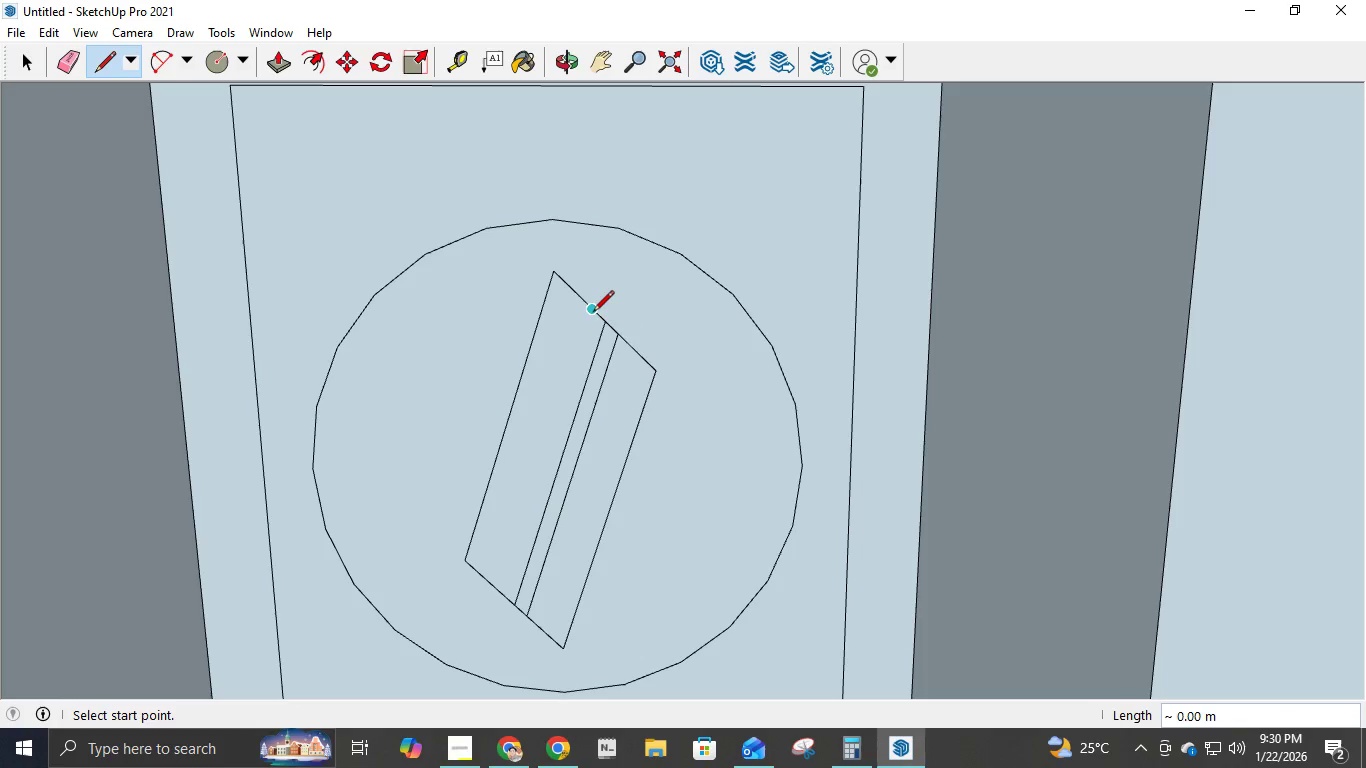 
left_click([591, 312])
 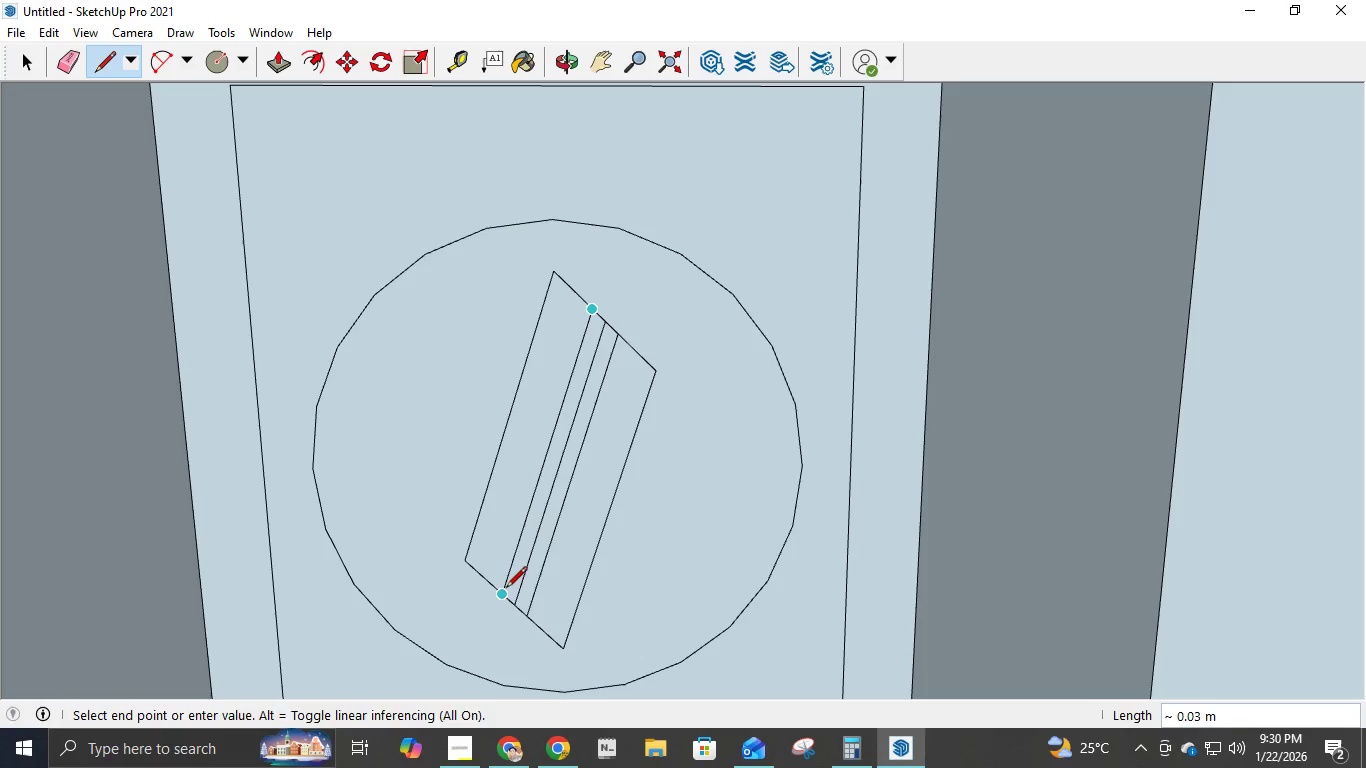 
left_click([501, 596])
 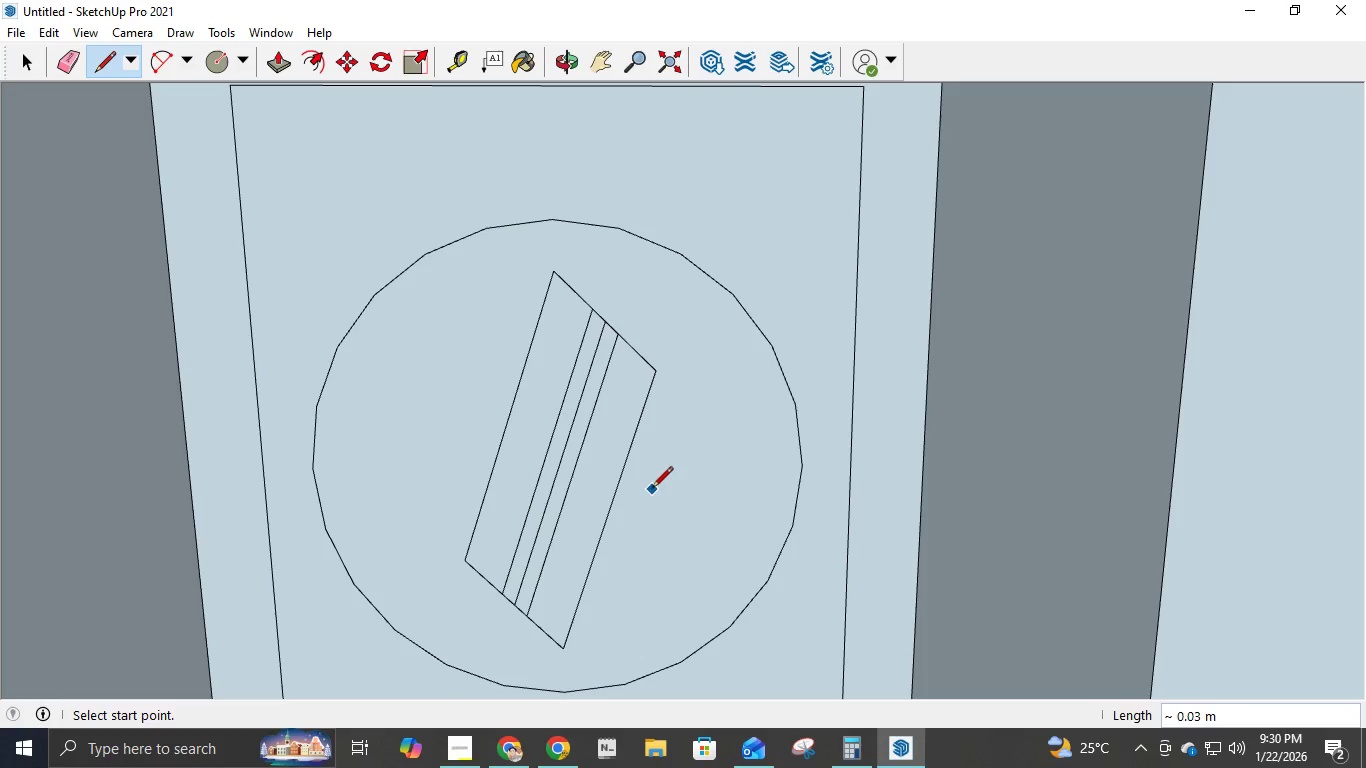 
key(E)
 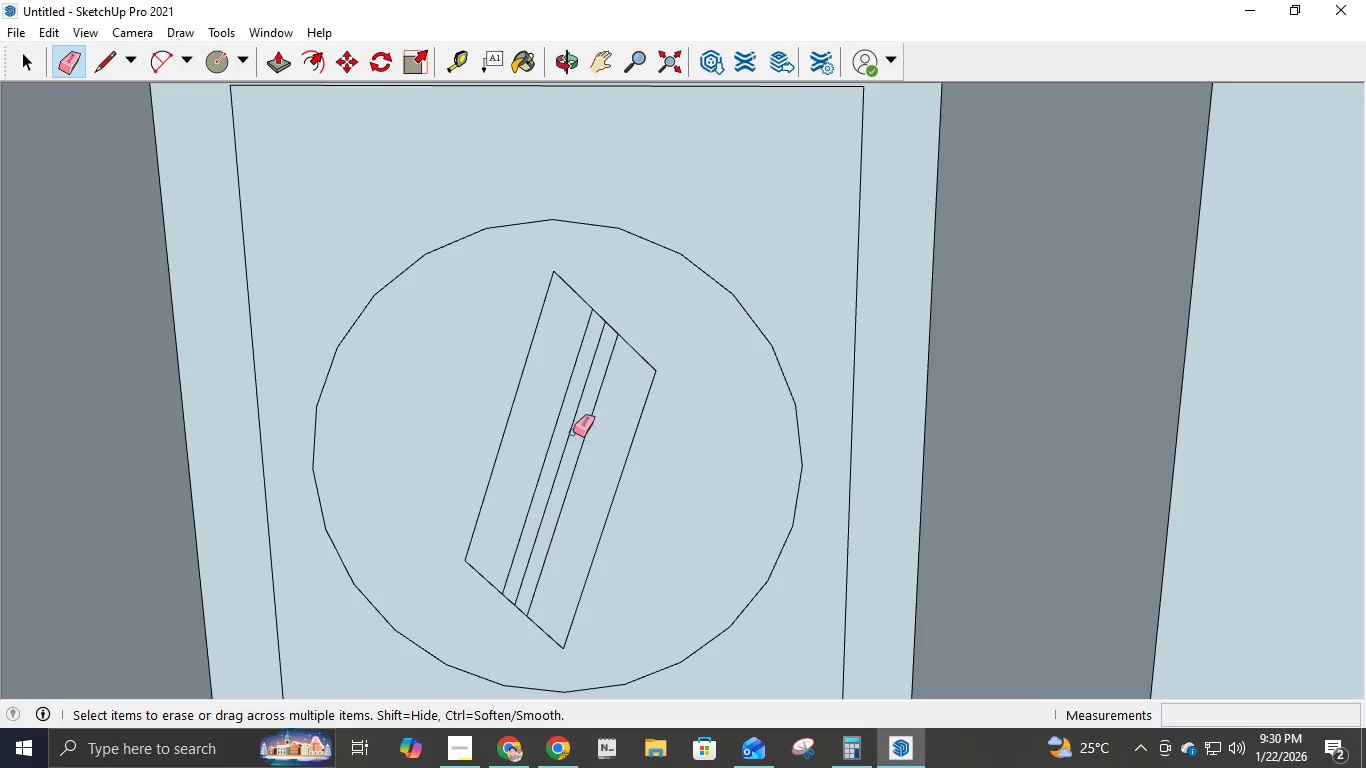 
left_click([568, 428])
 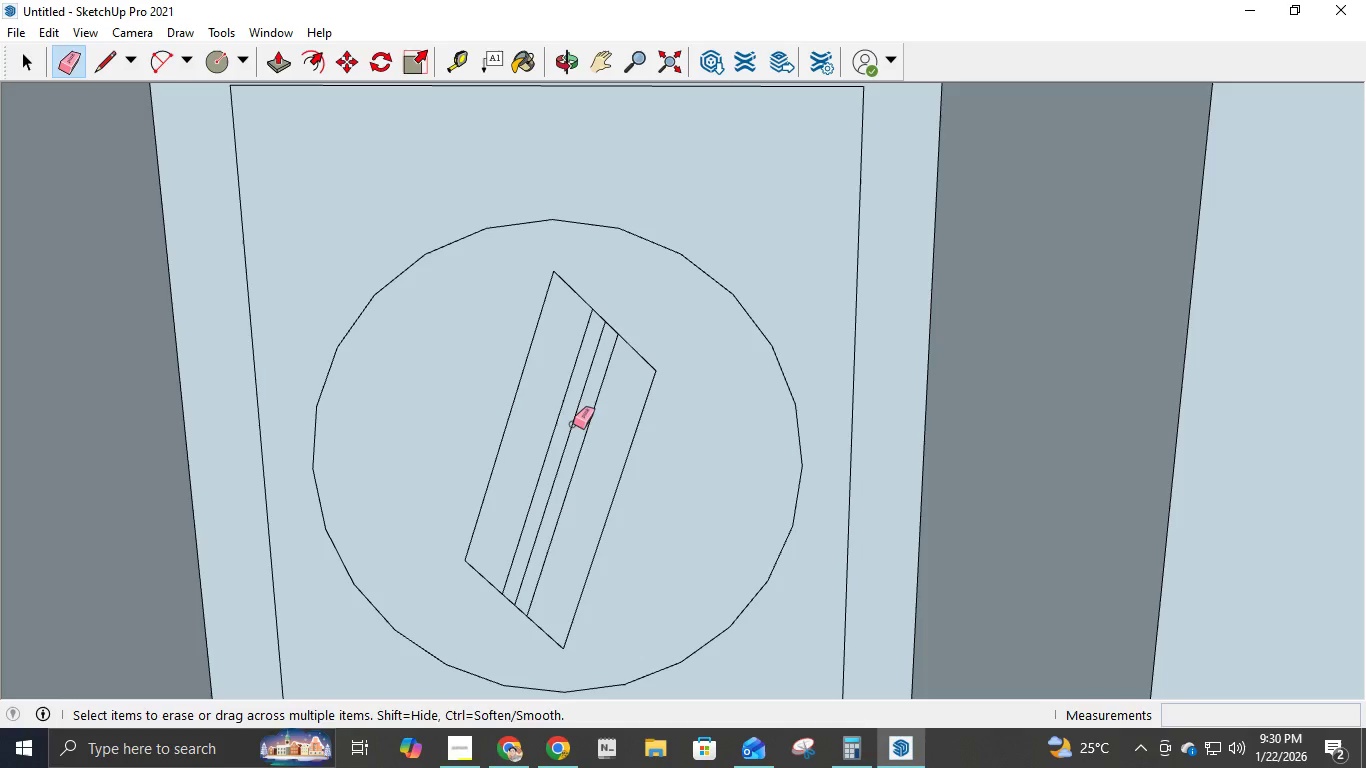 
left_click([571, 422])
 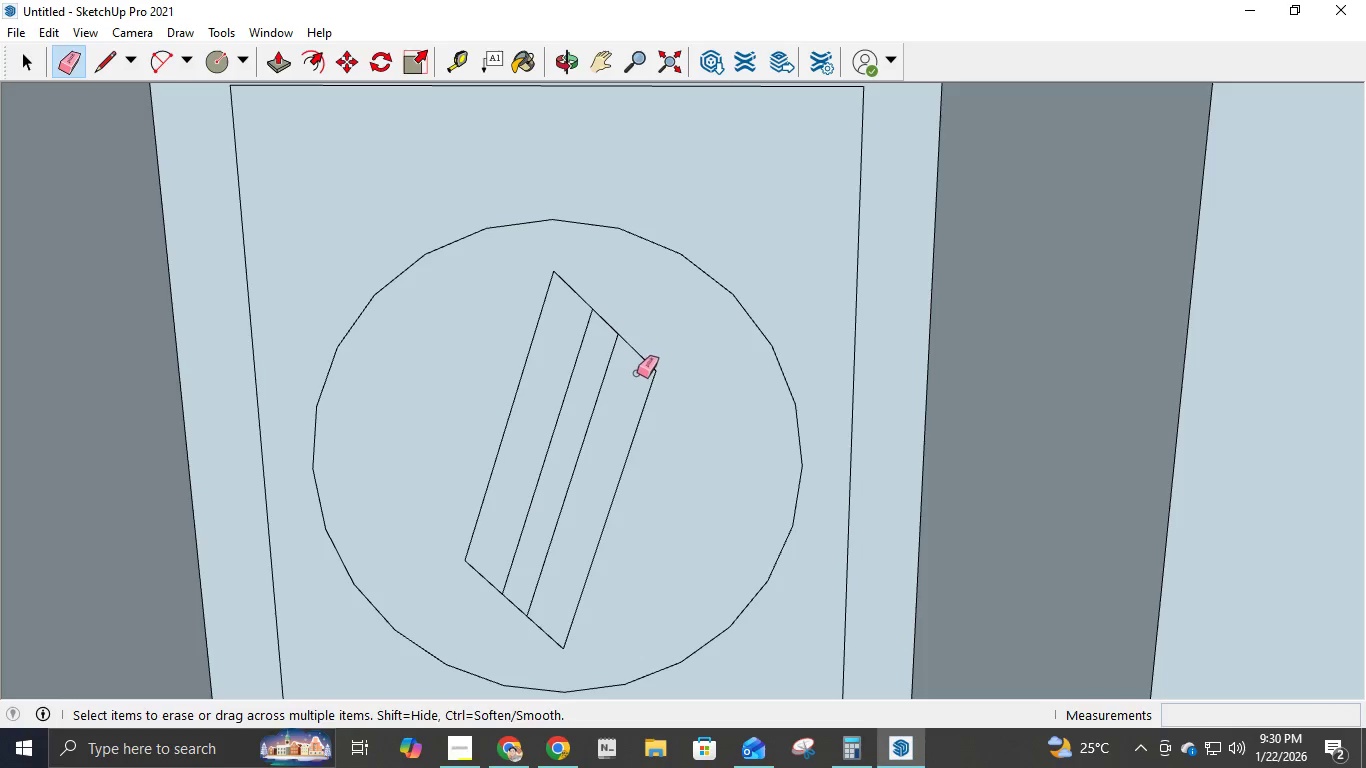 
left_click_drag(start_coordinate=[639, 355], to_coordinate=[658, 391])
 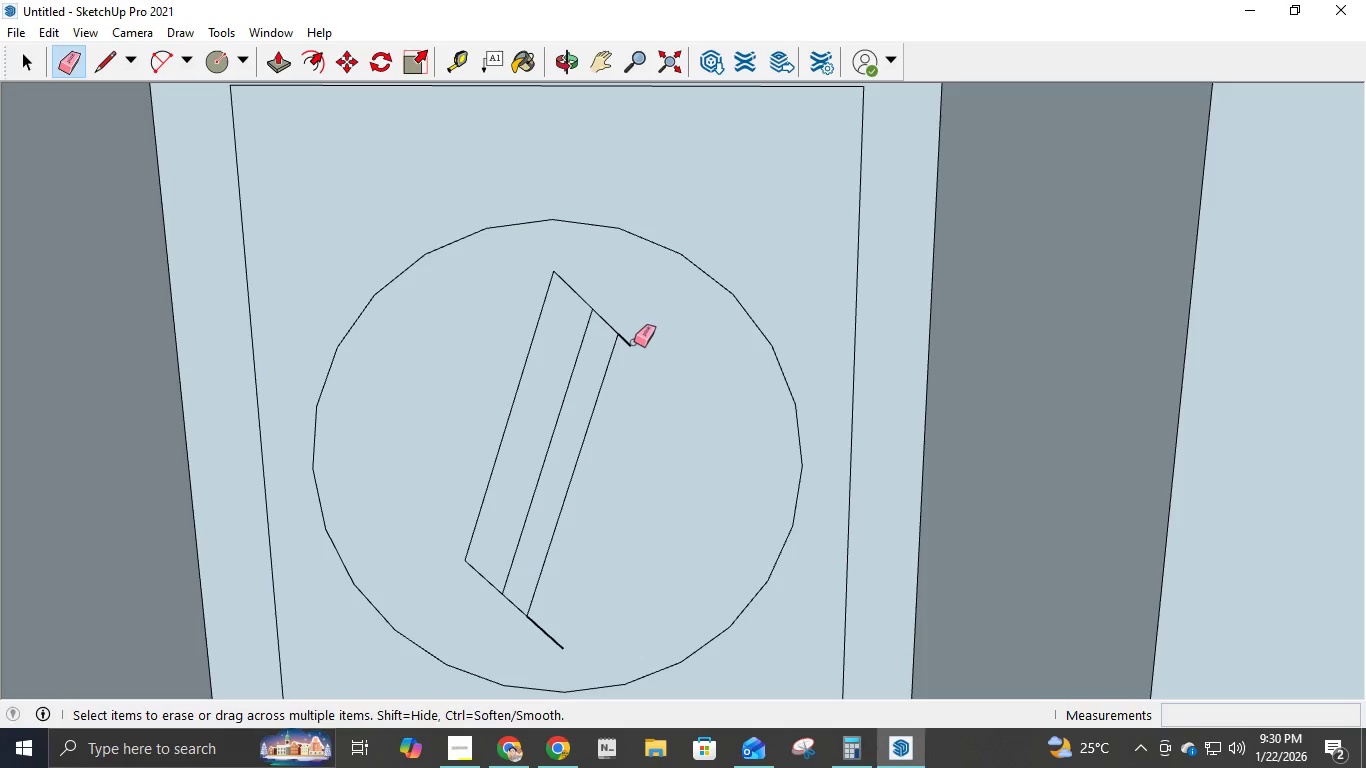 
left_click([628, 343])
 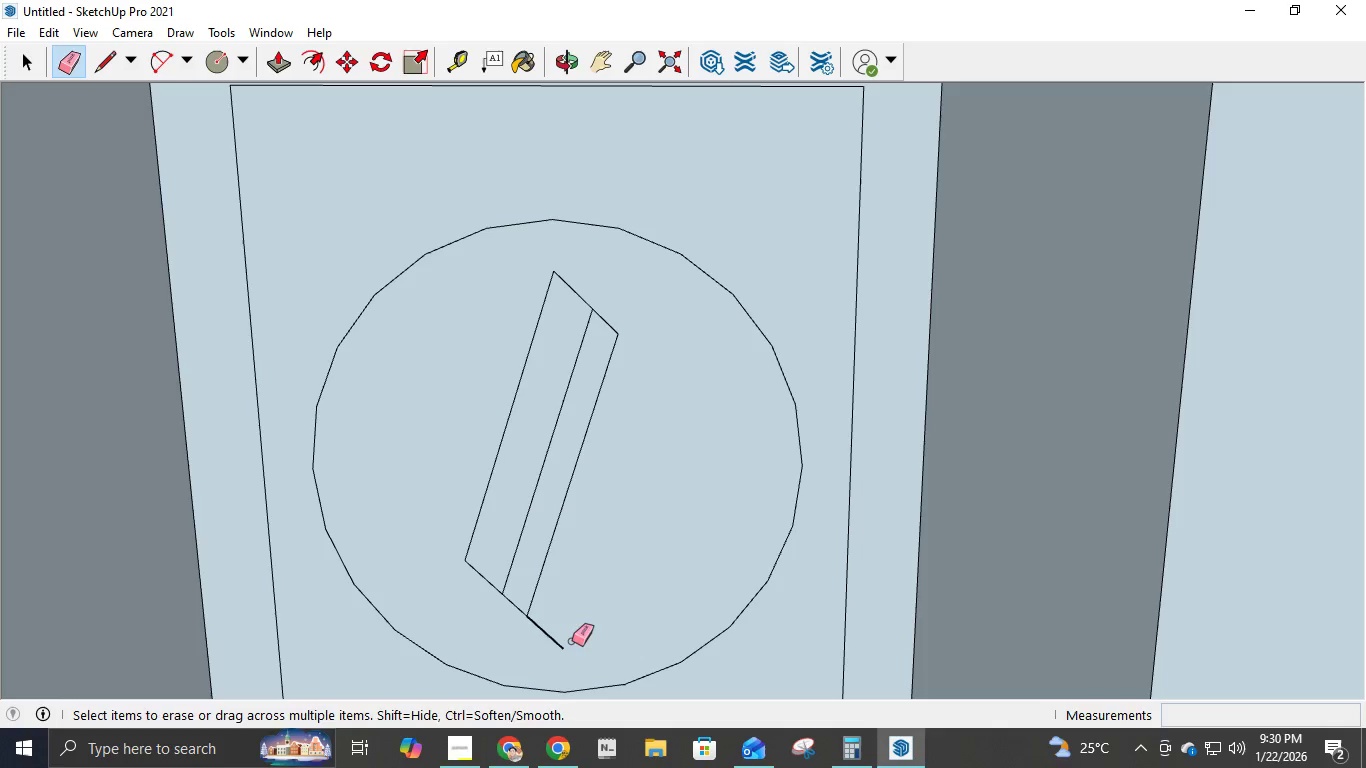 
left_click_drag(start_coordinate=[559, 636], to_coordinate=[544, 630])
 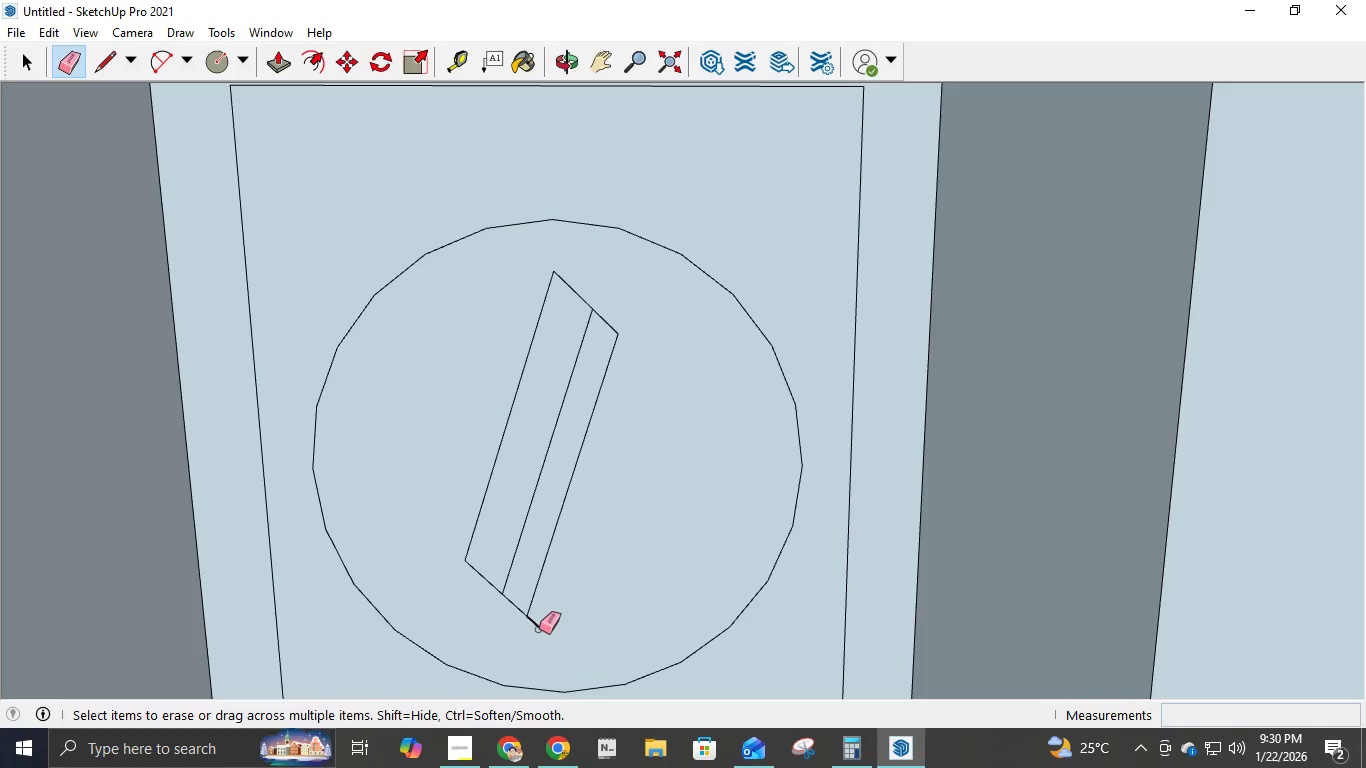 
left_click([539, 629])
 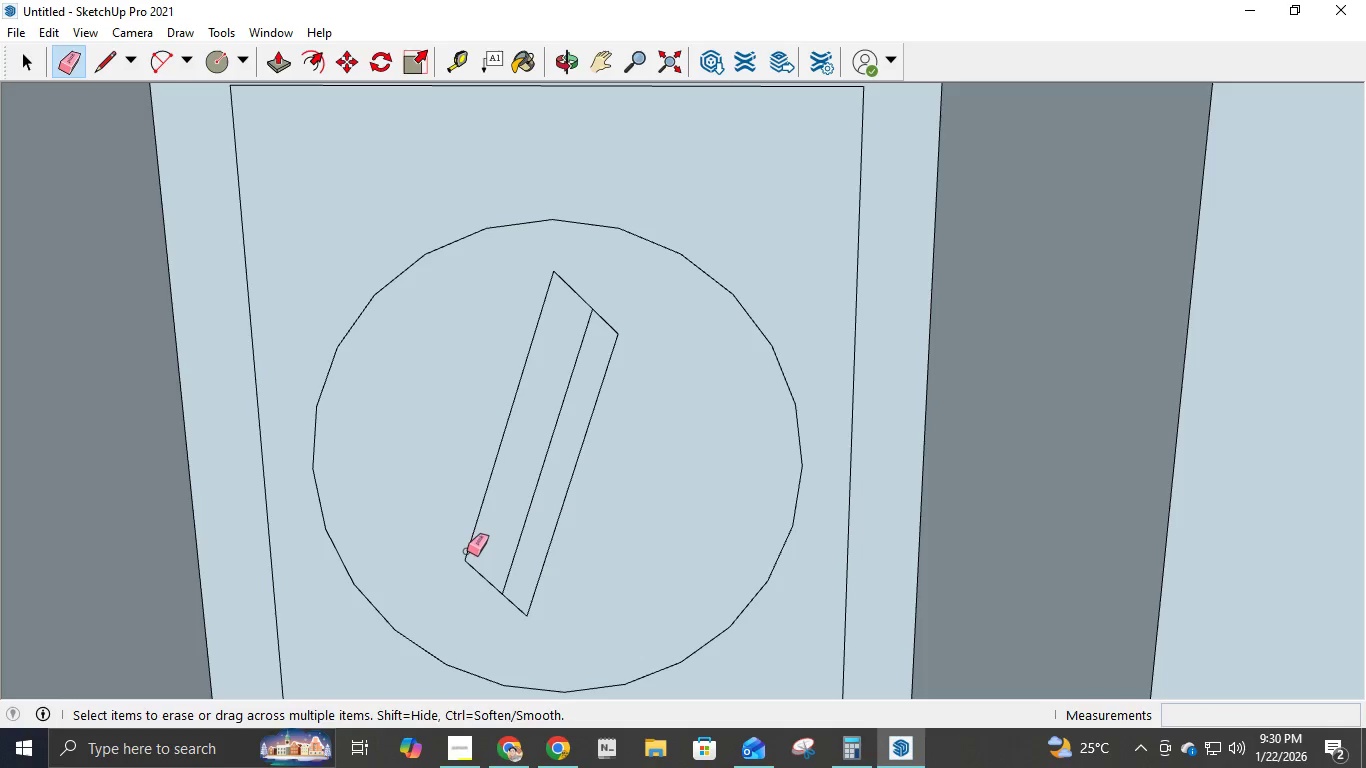 
left_click_drag(start_coordinate=[465, 551], to_coordinate=[472, 584])
 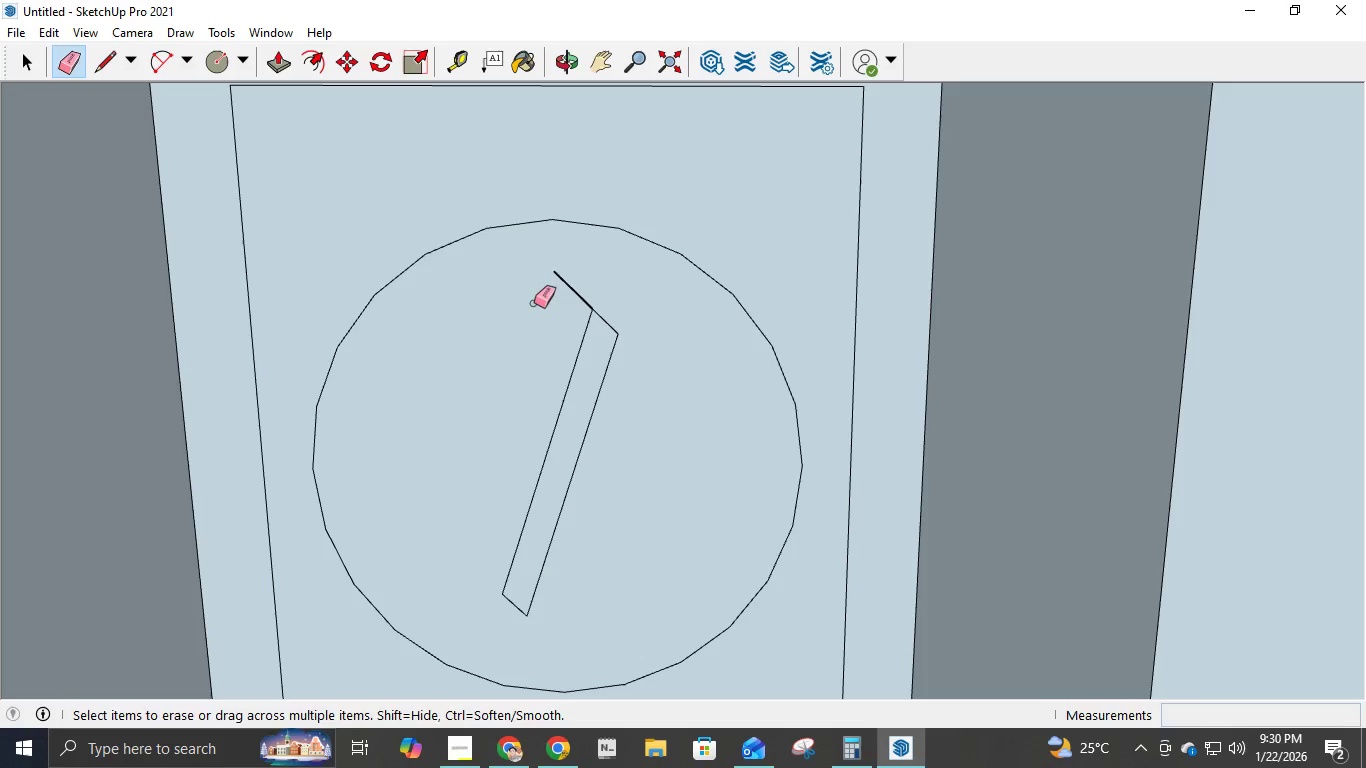 
left_click_drag(start_coordinate=[561, 280], to_coordinate=[582, 289])
 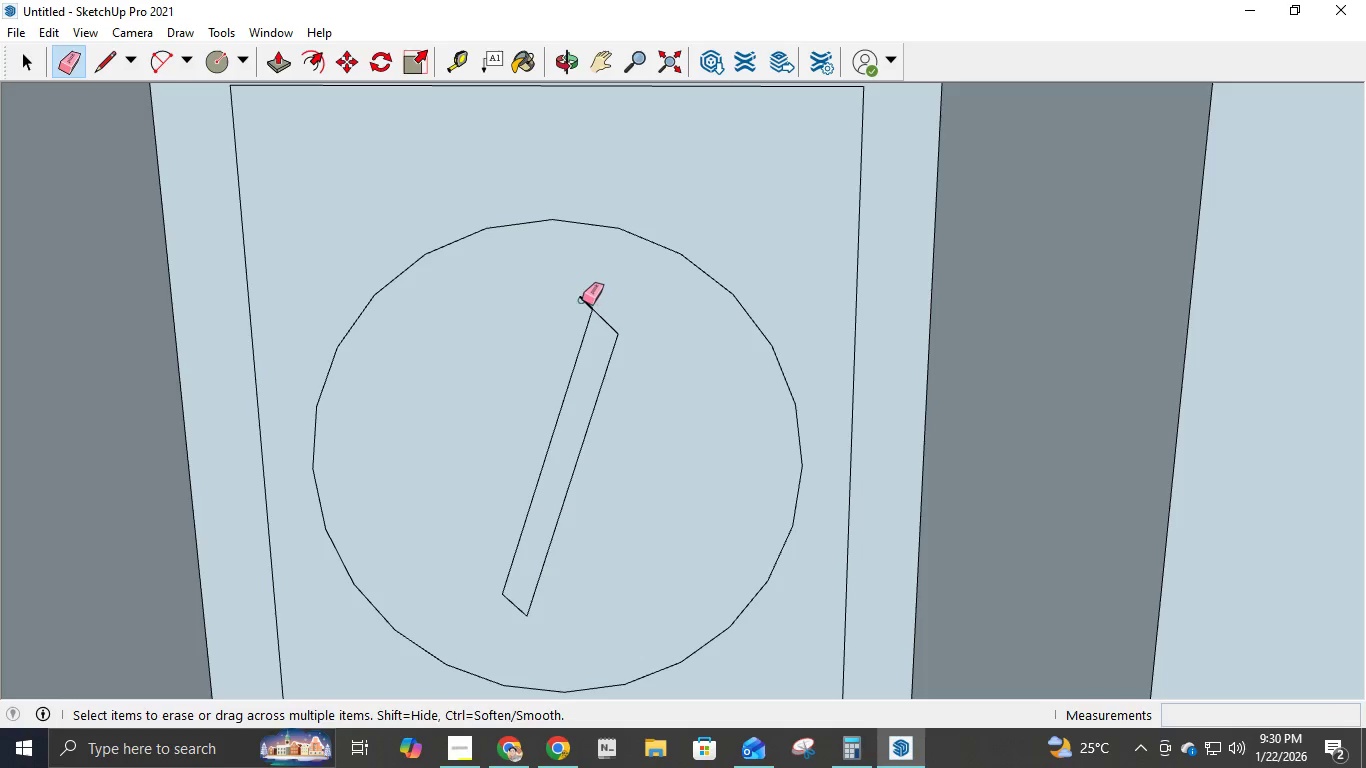 
left_click([582, 300])
 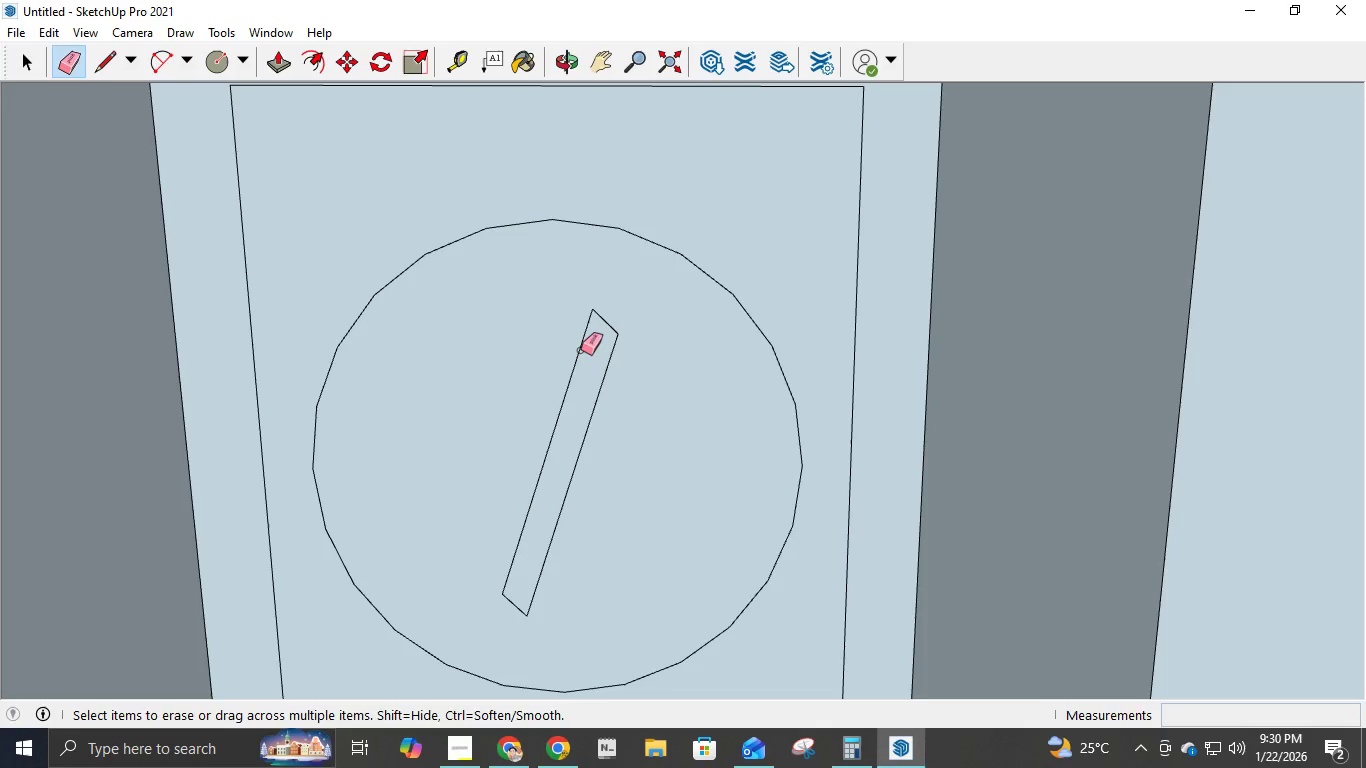 
scroll: coordinate [564, 507], scroll_direction: down, amount: 30.0
 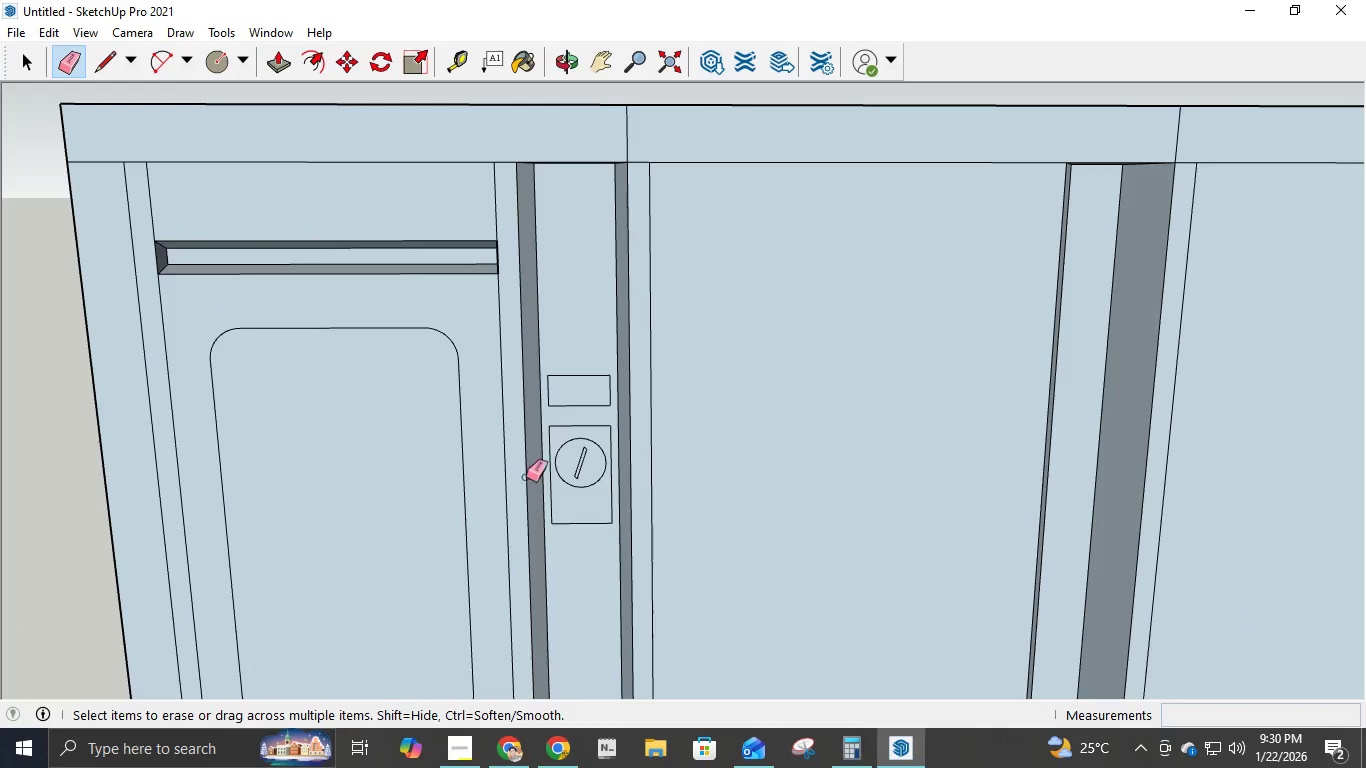 
scroll: coordinate [605, 450], scroll_direction: up, amount: 6.0
 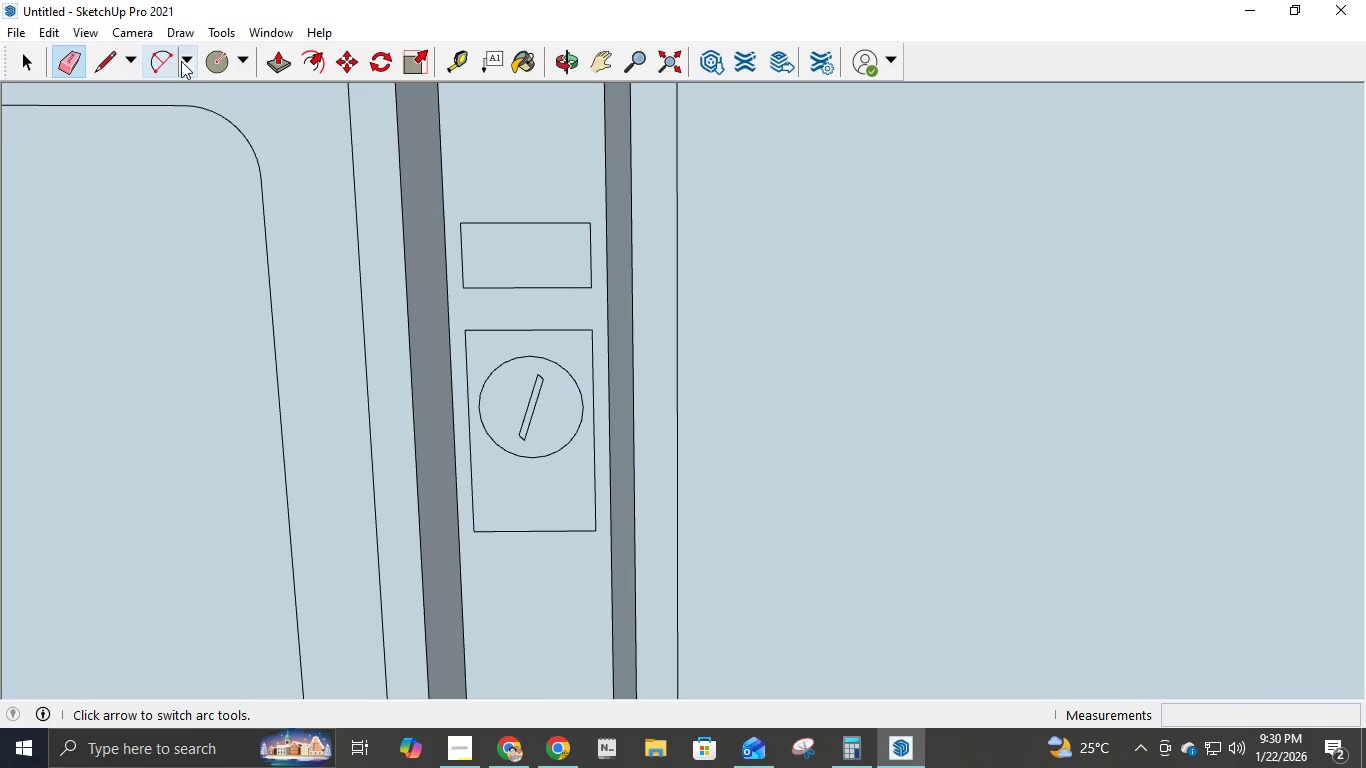 
left_click([202, 61])
 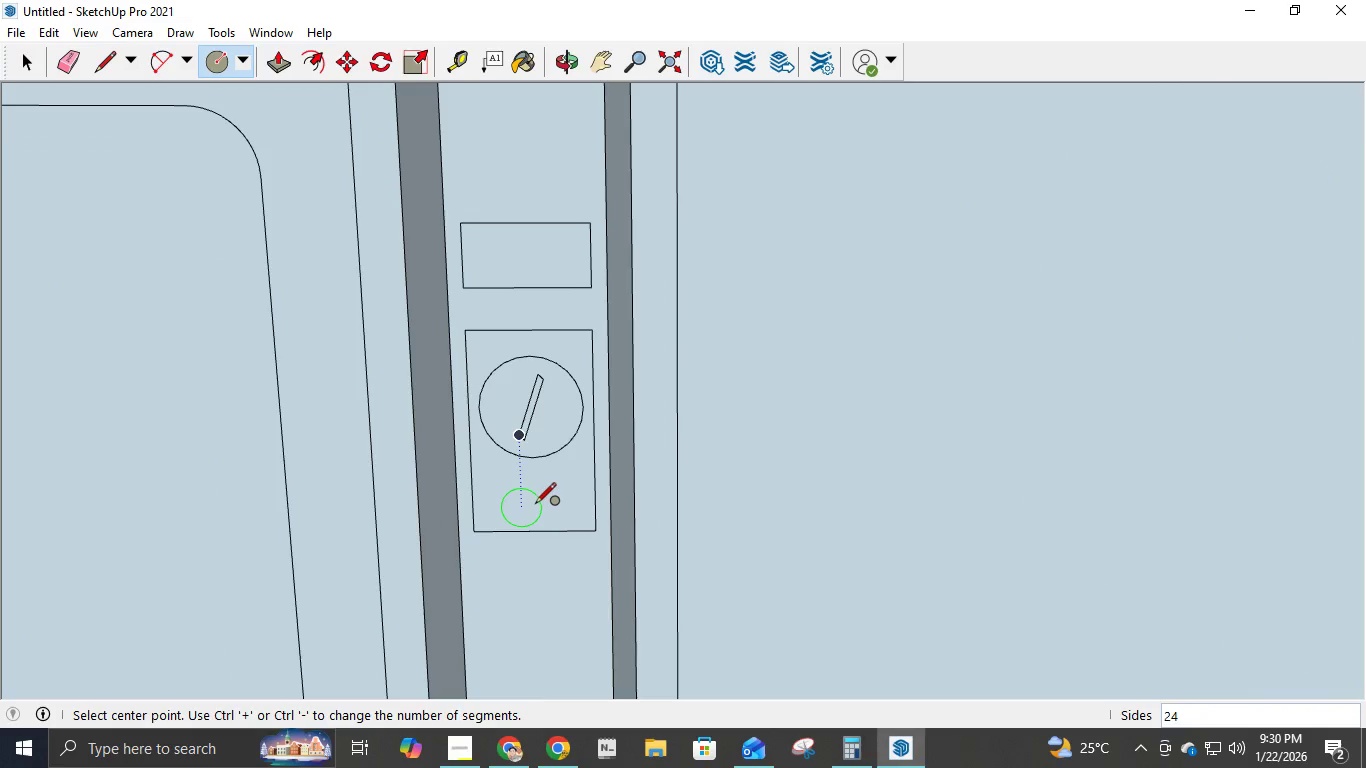 
left_click([95, 76])
 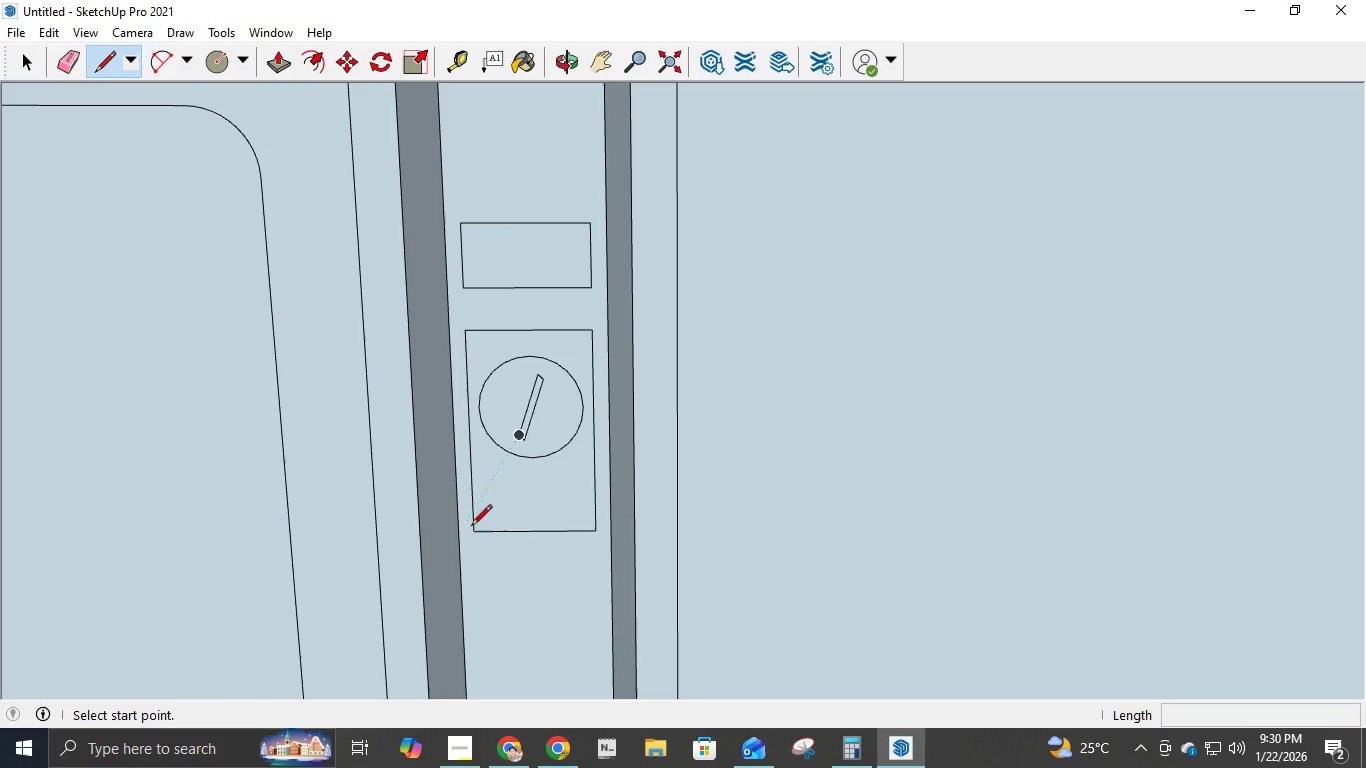 
scroll: coordinate [515, 597], scroll_direction: up, amount: 5.0
 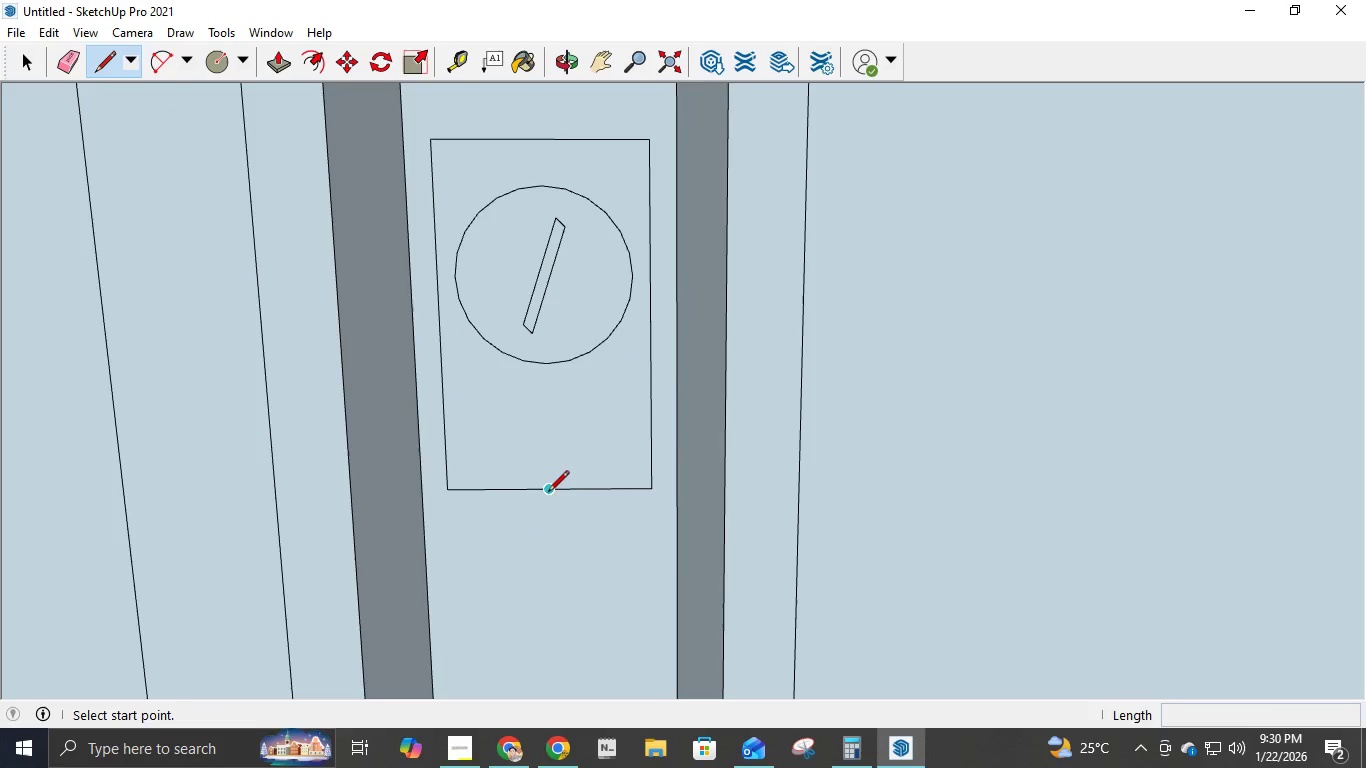 
left_click([552, 493])
 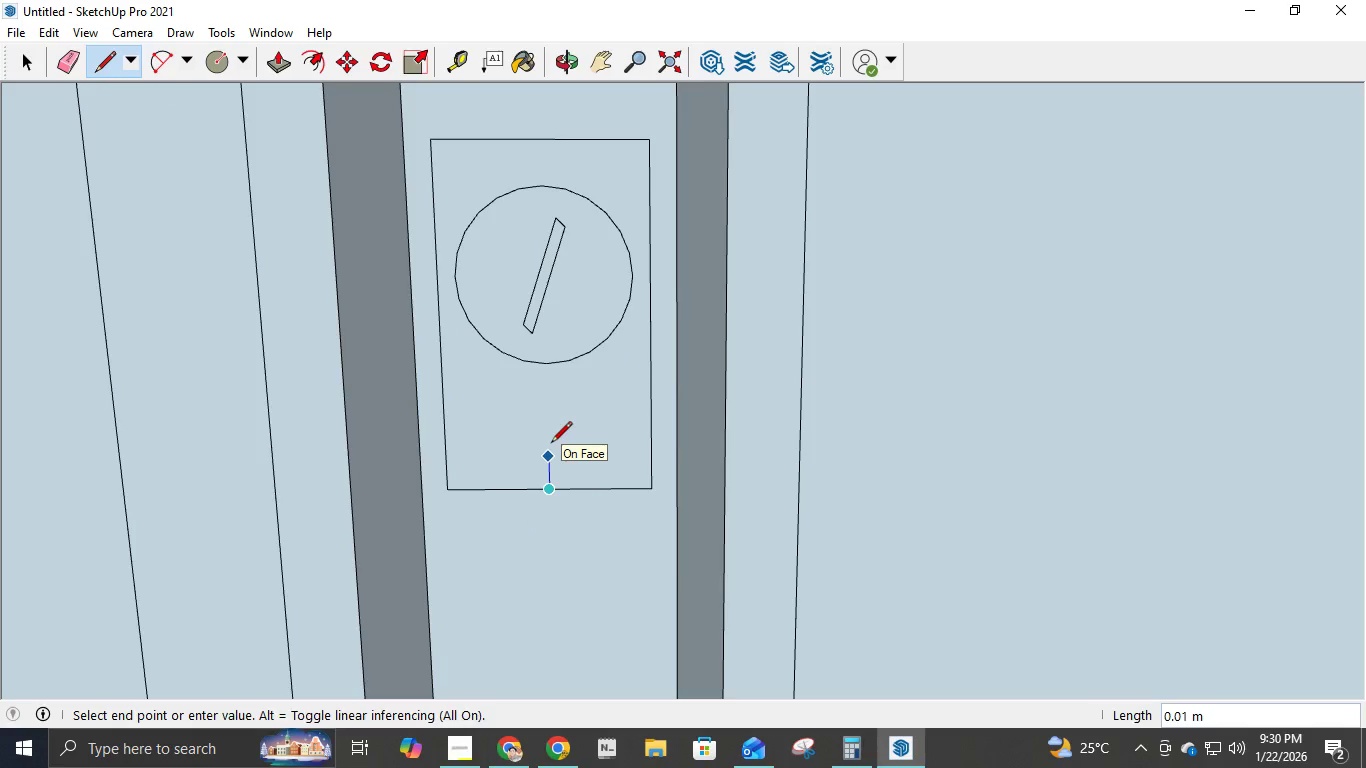 
left_click([551, 444])
 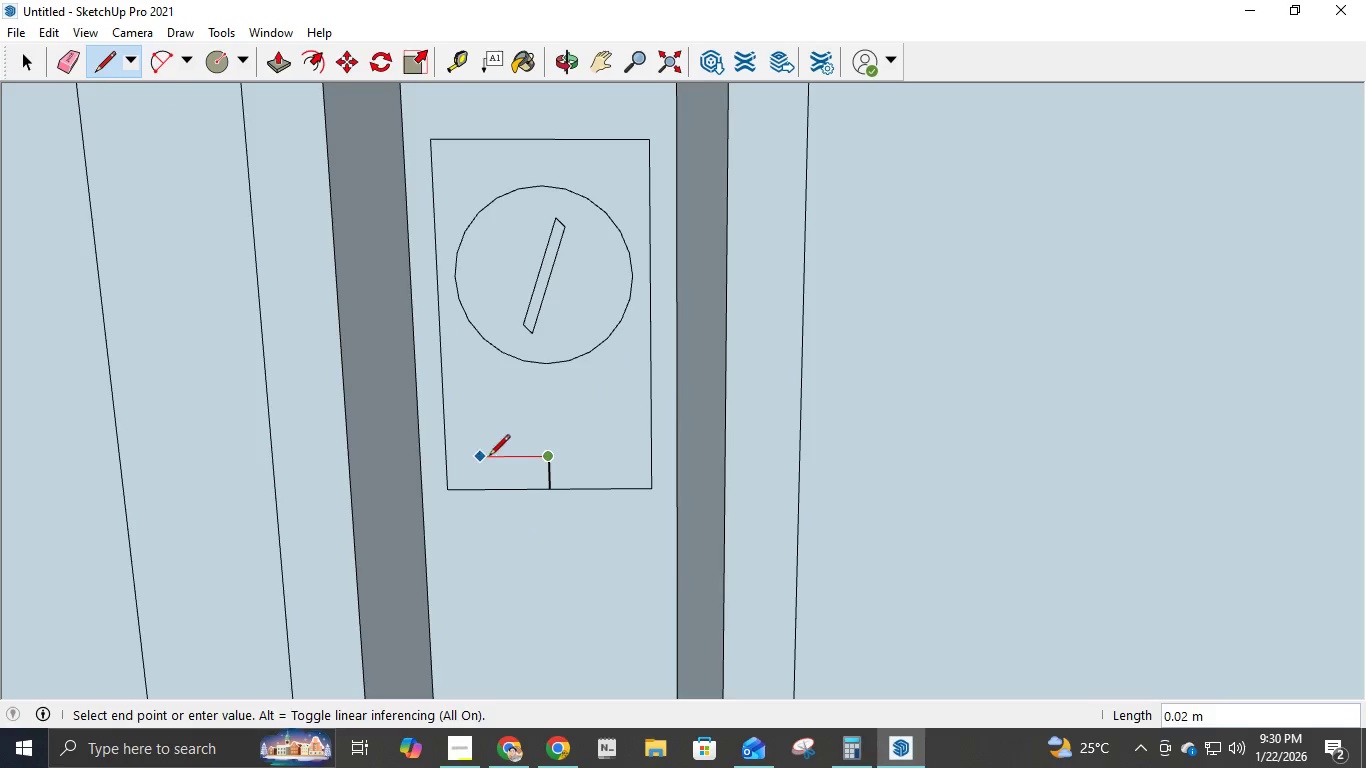 
left_click([653, 458])
 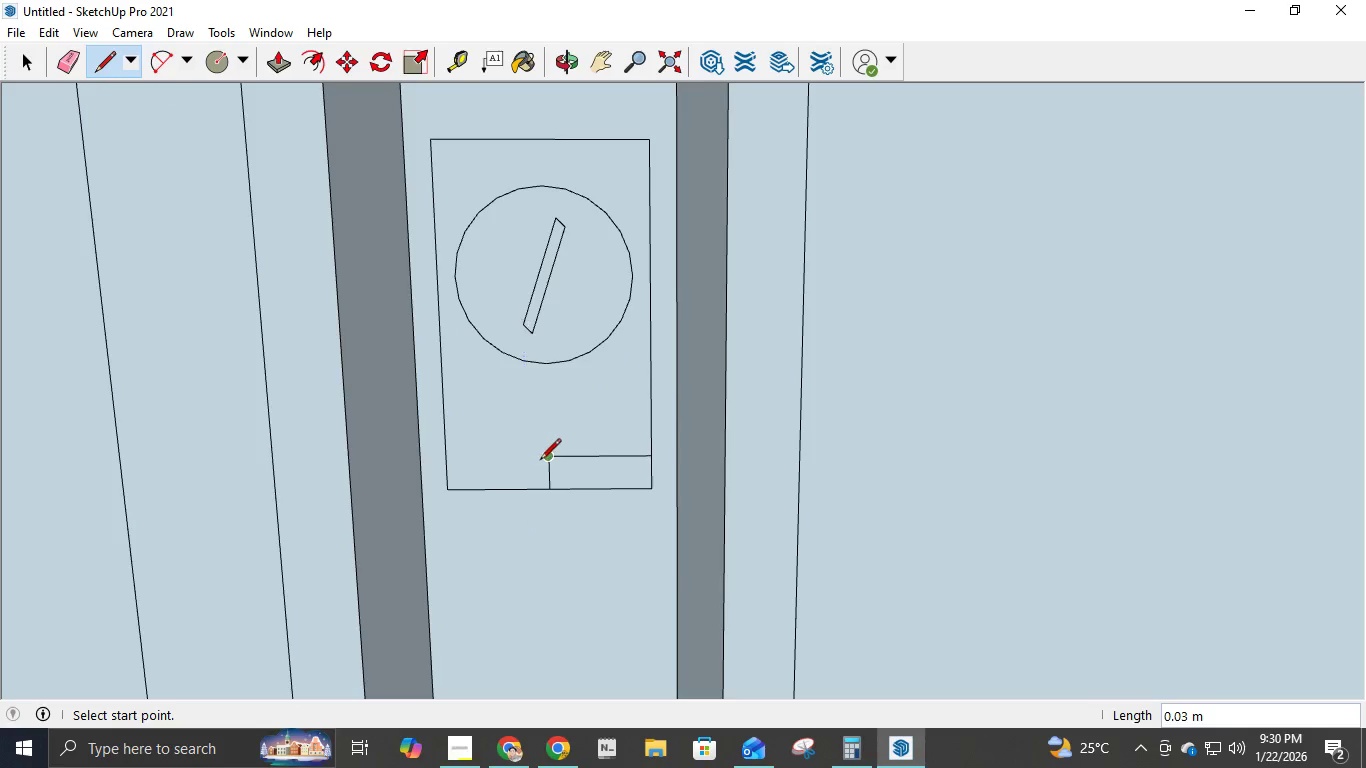 
left_click([542, 460])
 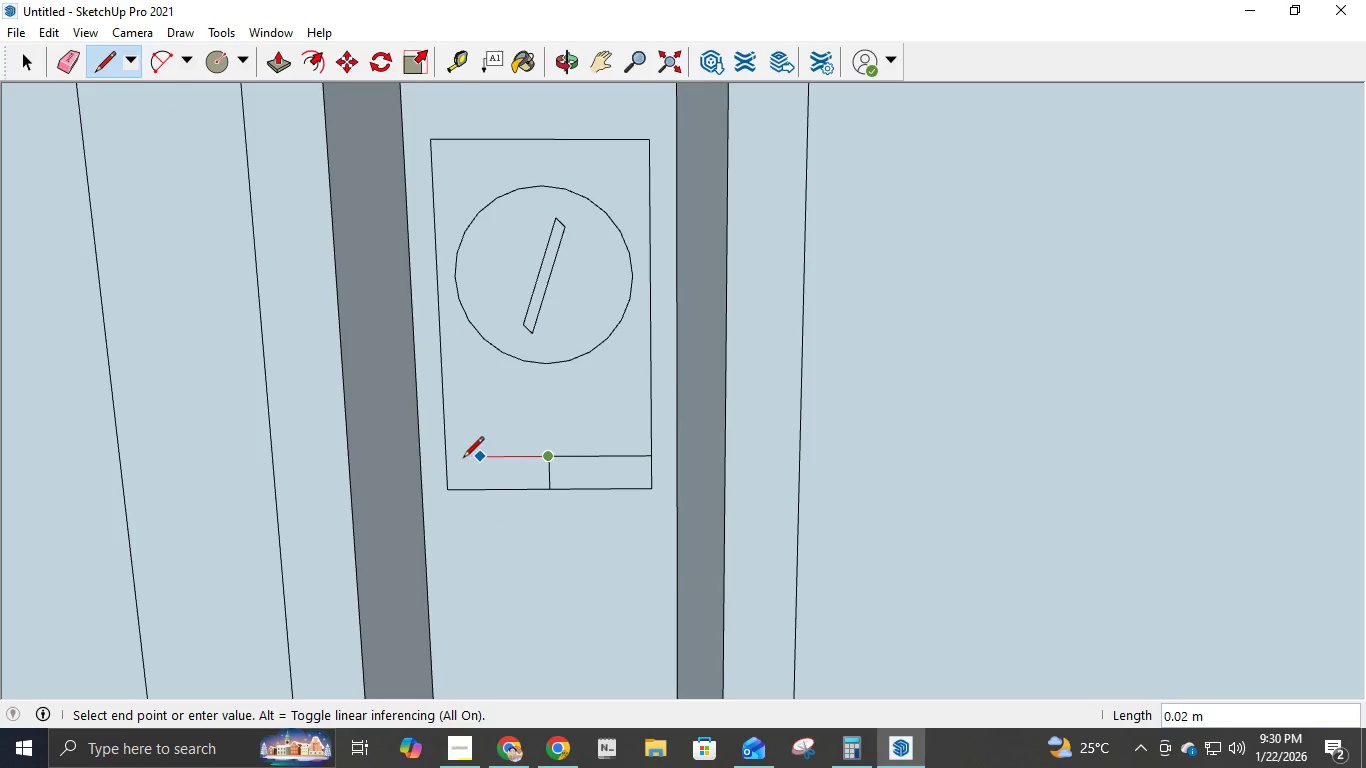 
left_click([454, 457])
 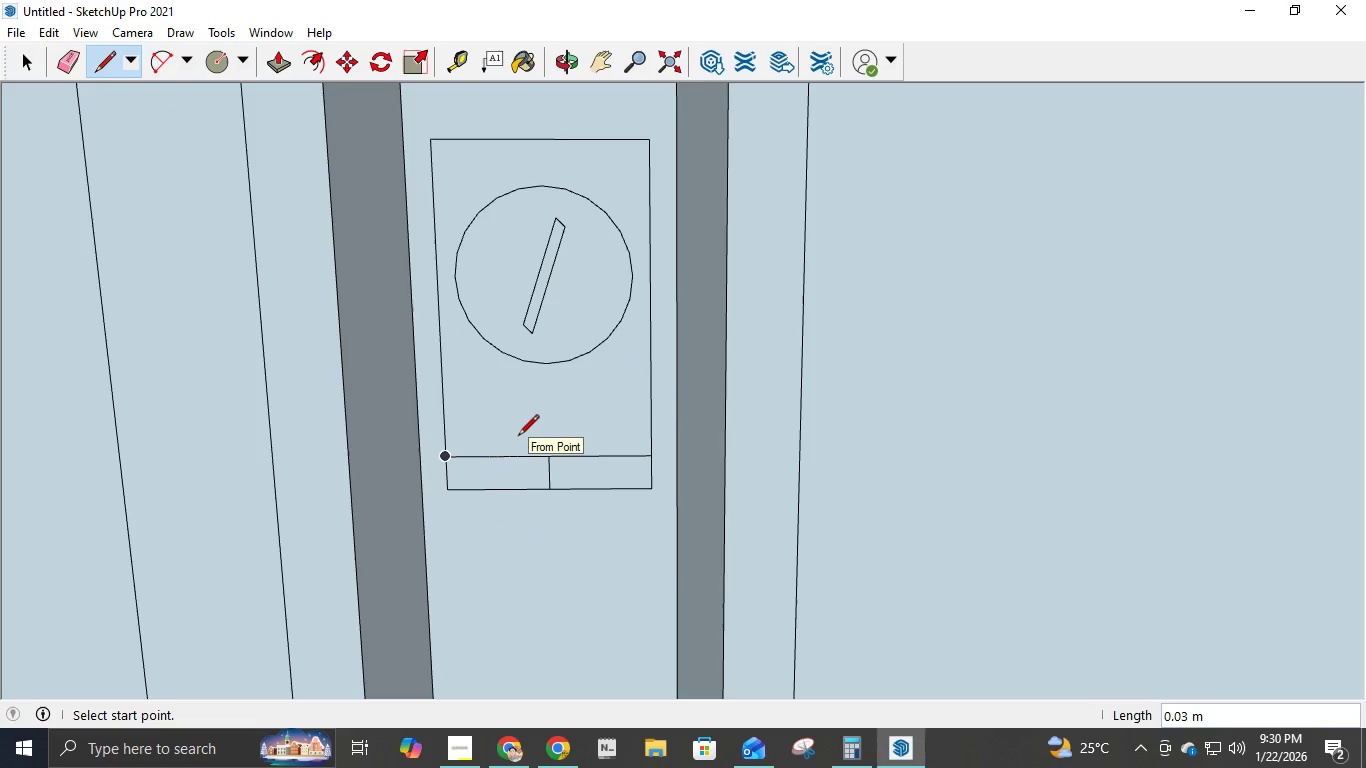 
key(E)
 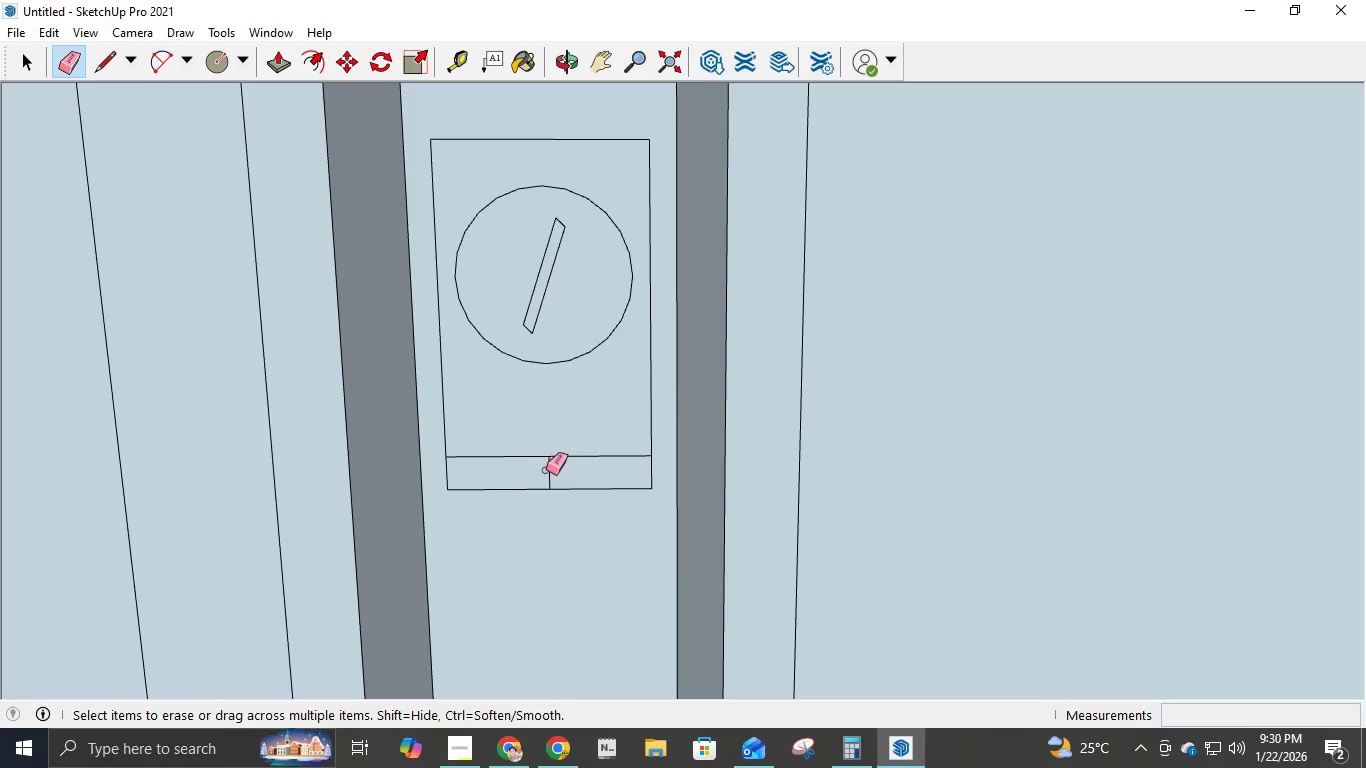 
left_click([549, 471])
 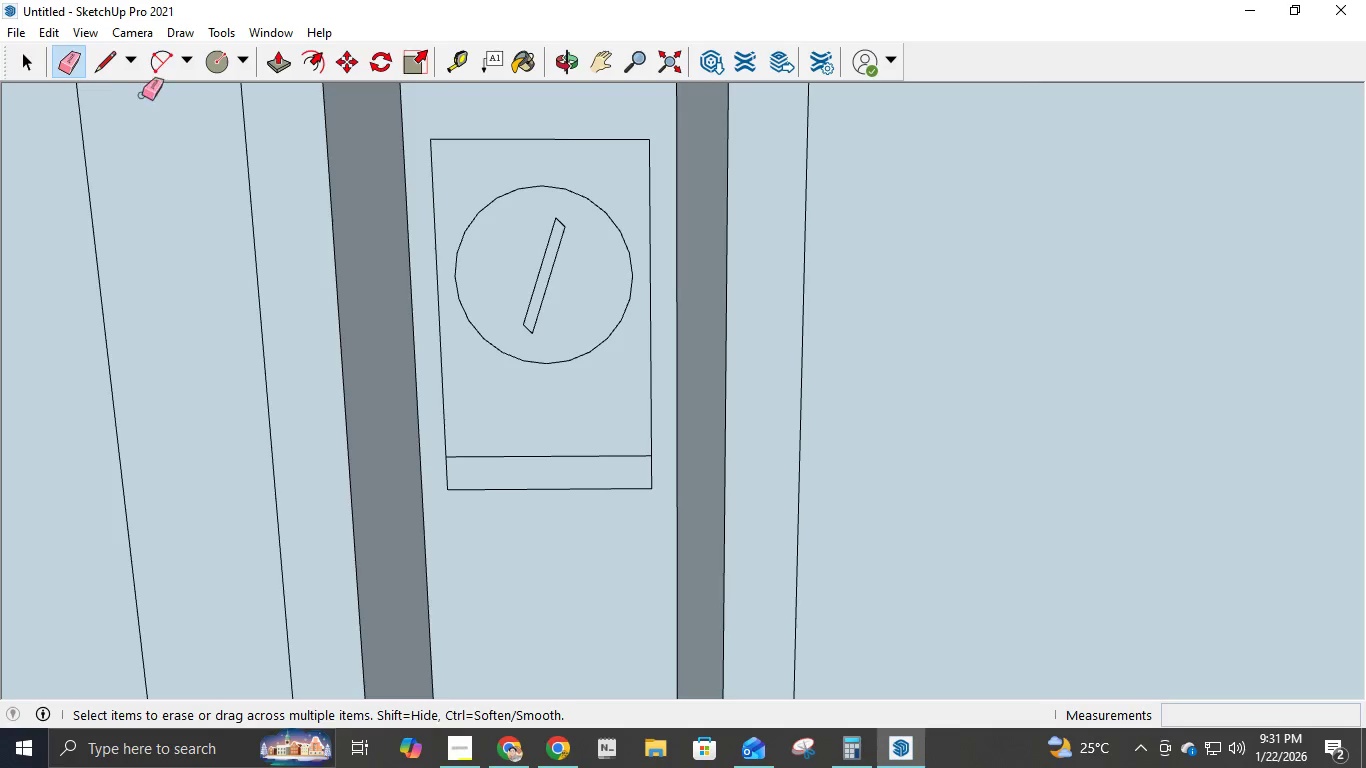 
left_click([102, 67])
 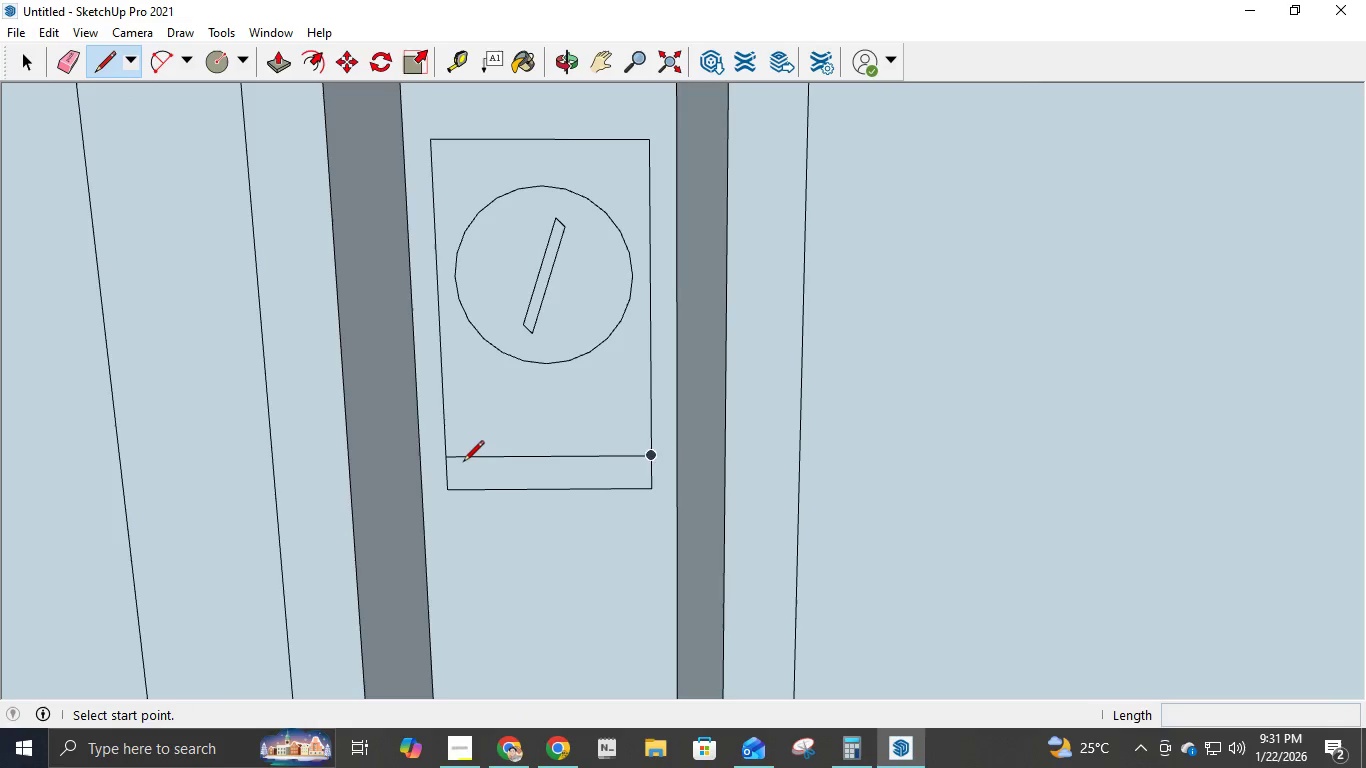 
left_click([462, 457])
 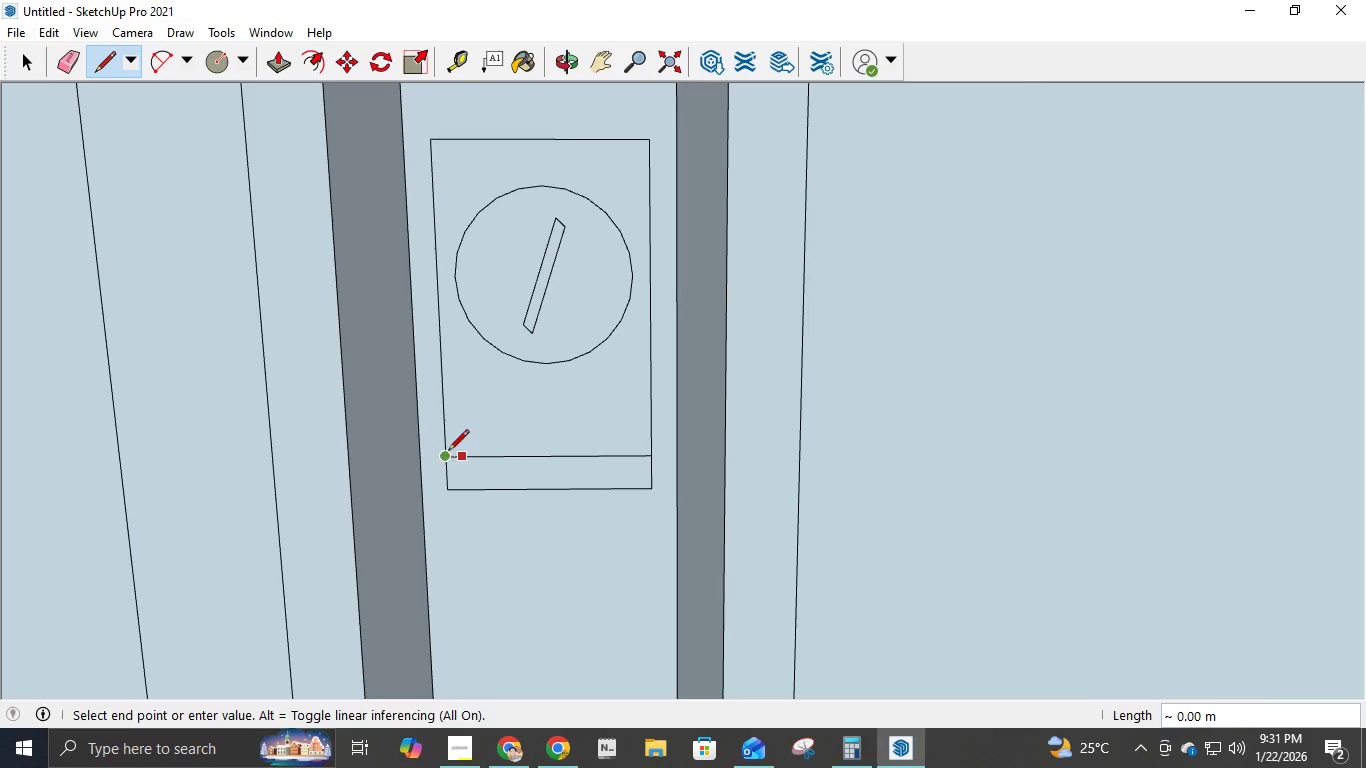 
key(Escape)
 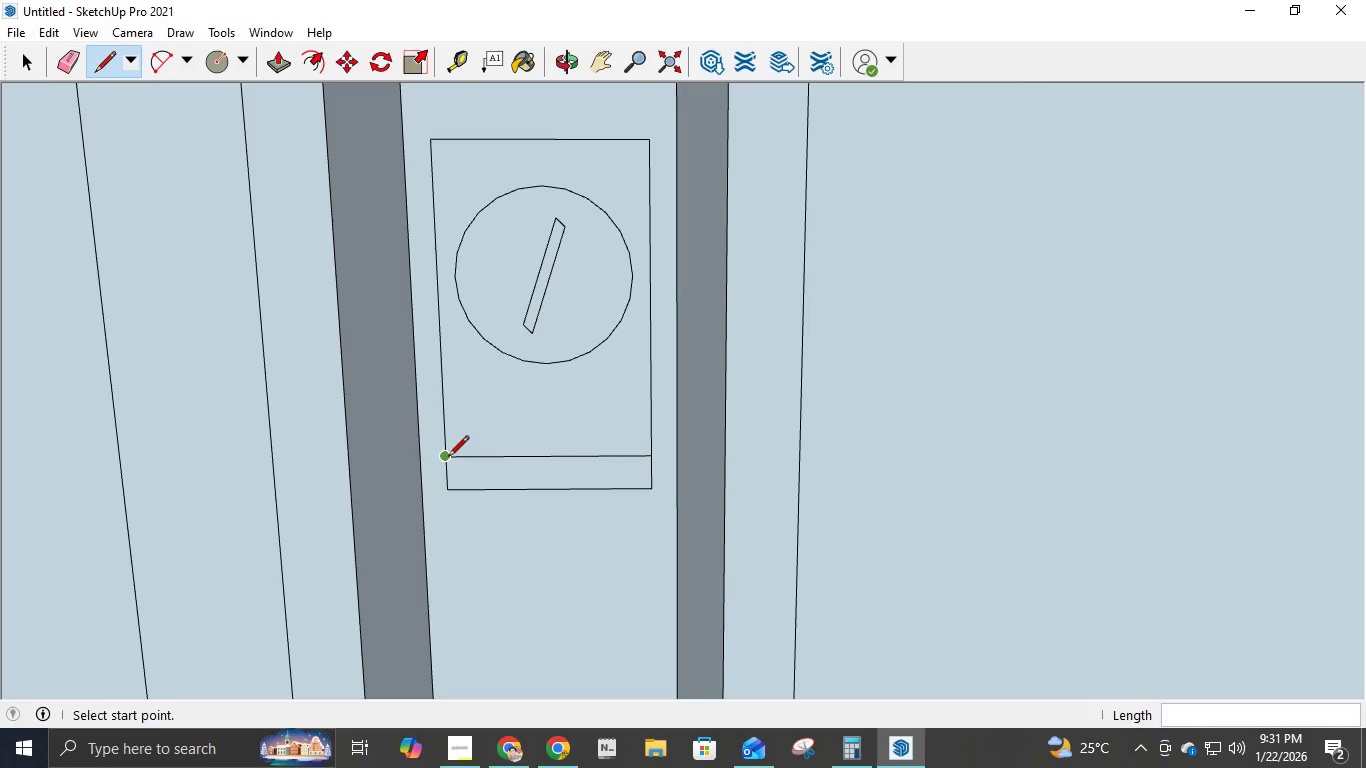 
left_click([448, 458])
 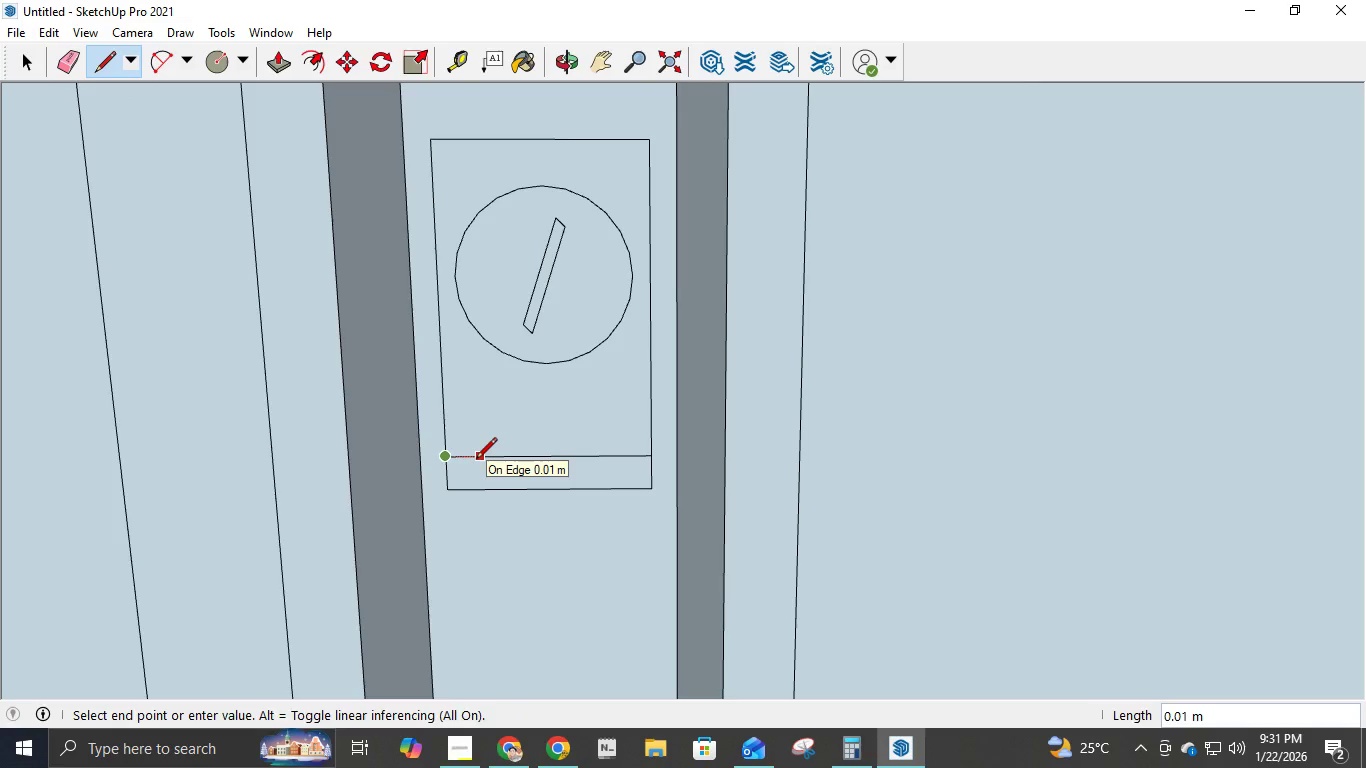 
key(NumpadDecimal)
 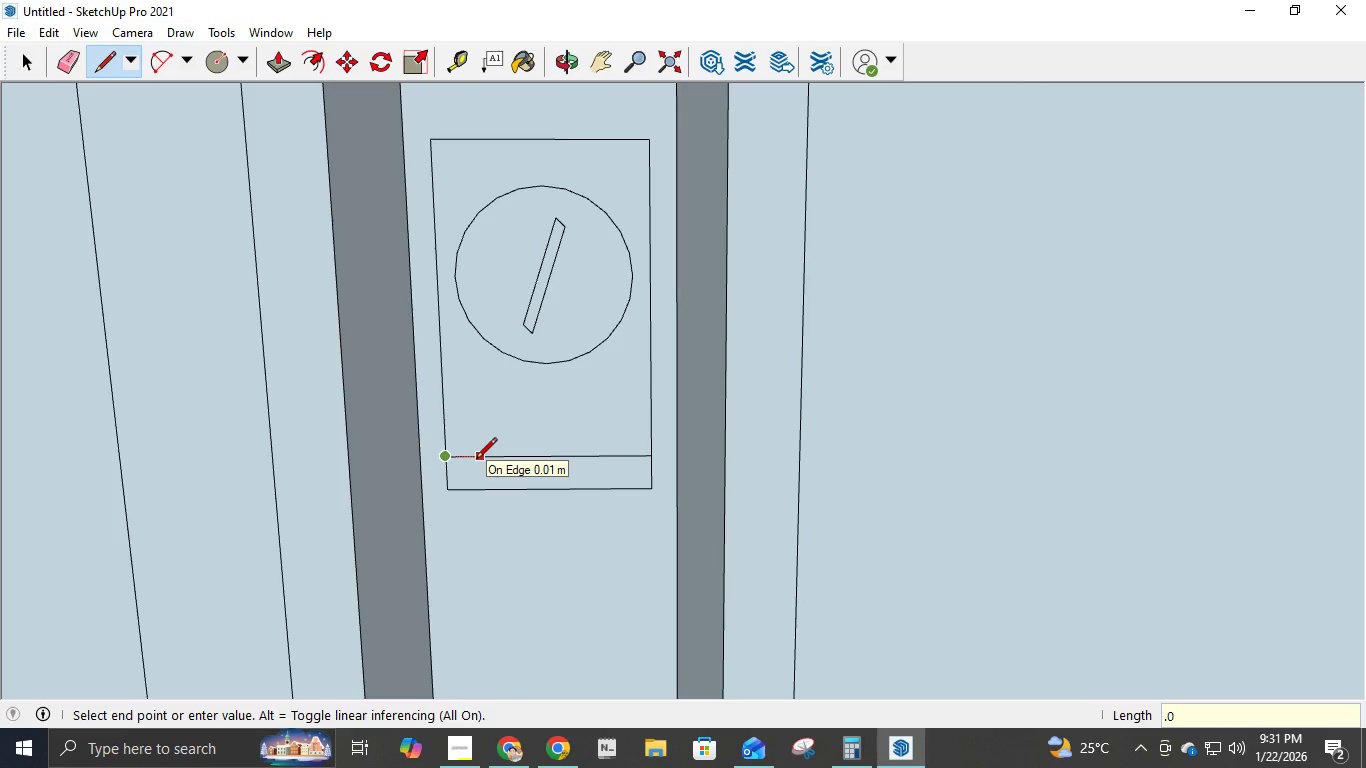 
key(Numpad0)
 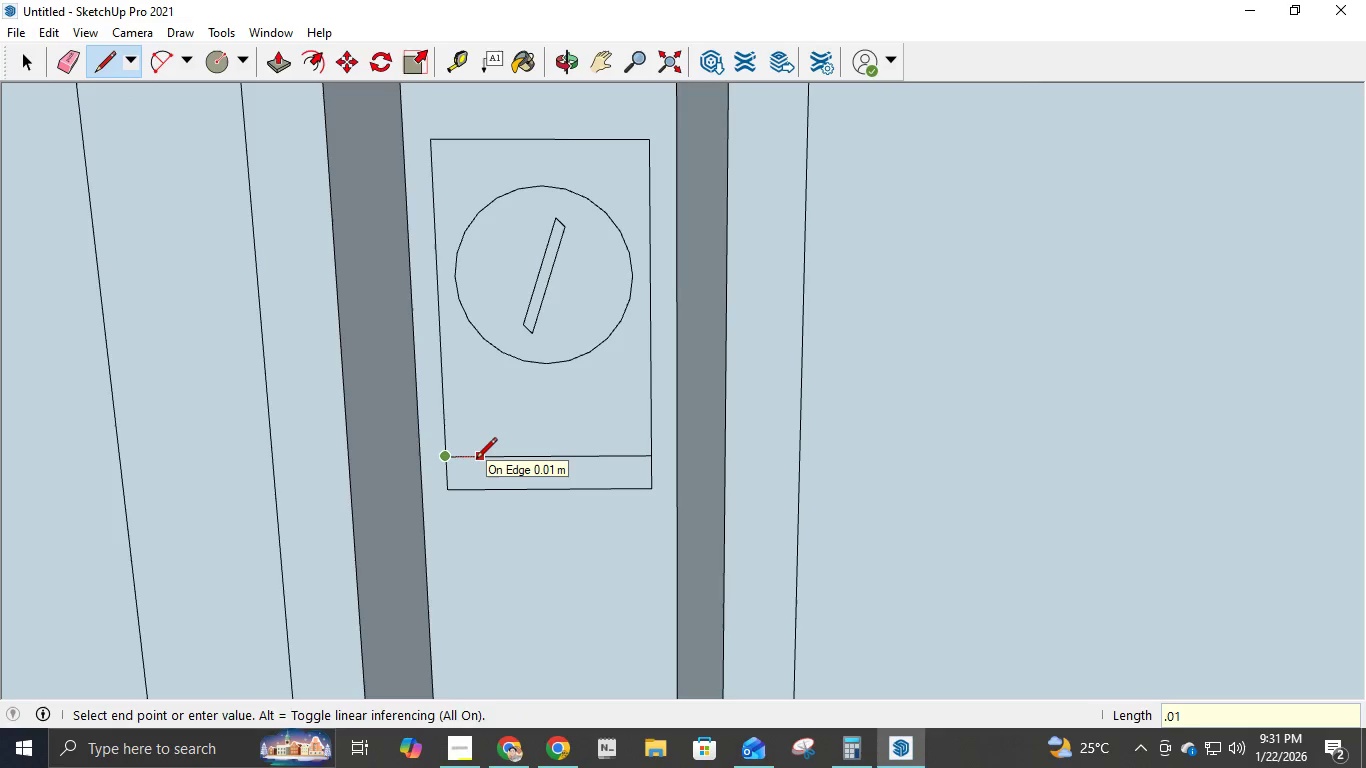 
key(Numpad1)
 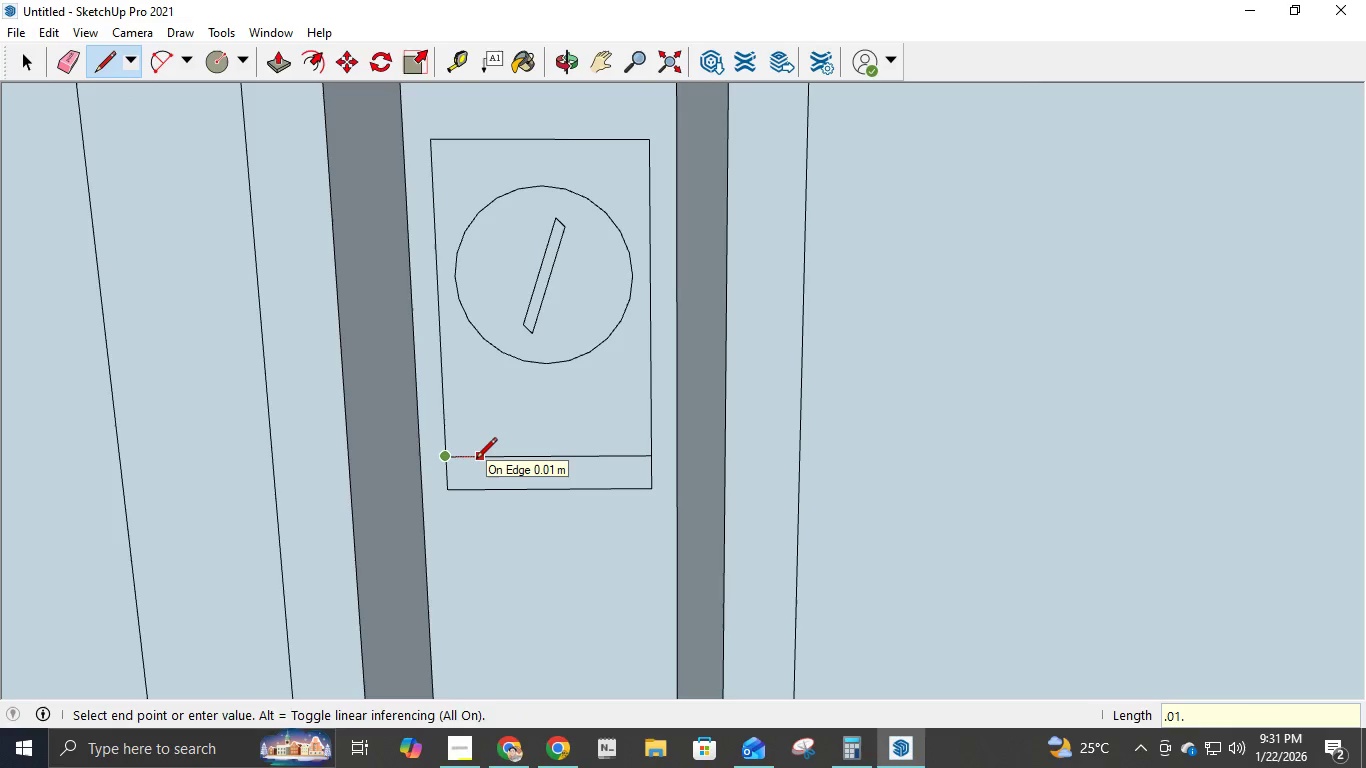 
key(NumpadDecimal)
 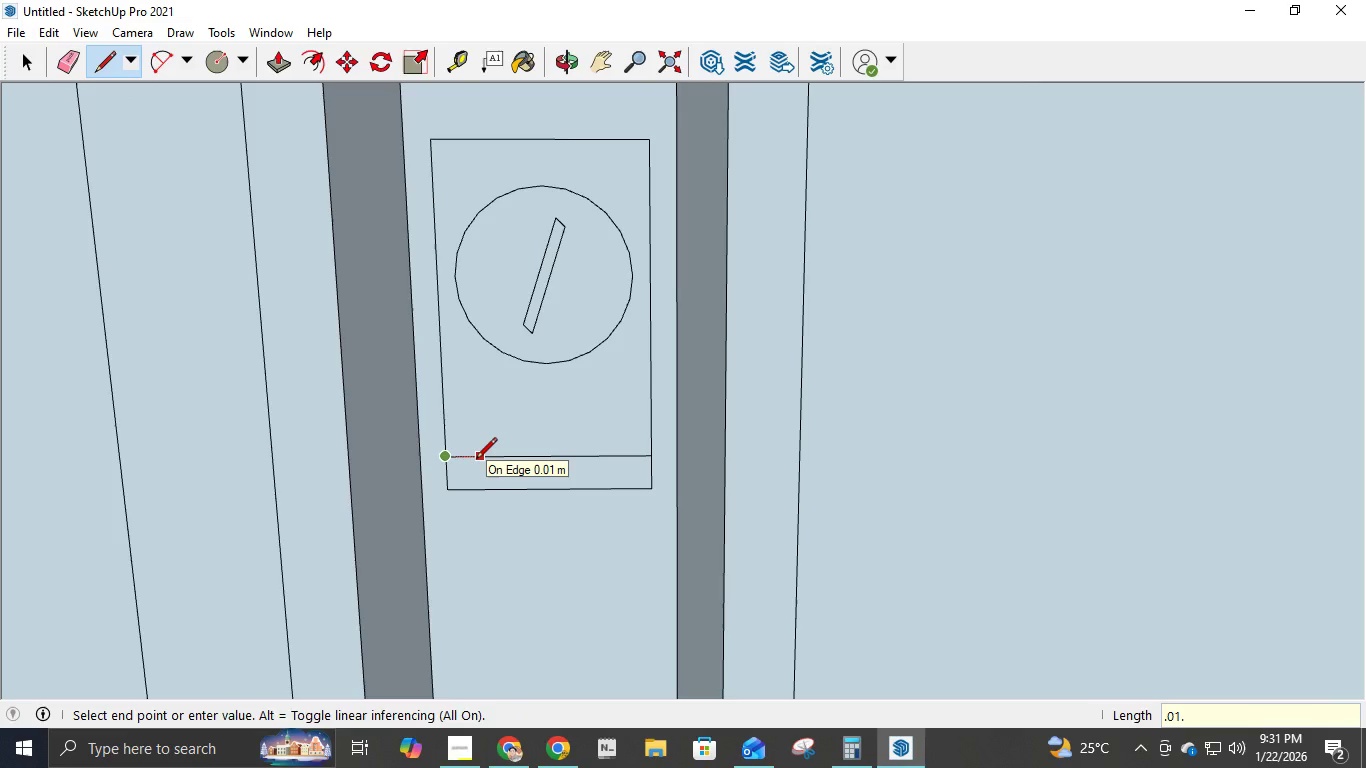 
key(Backspace)
 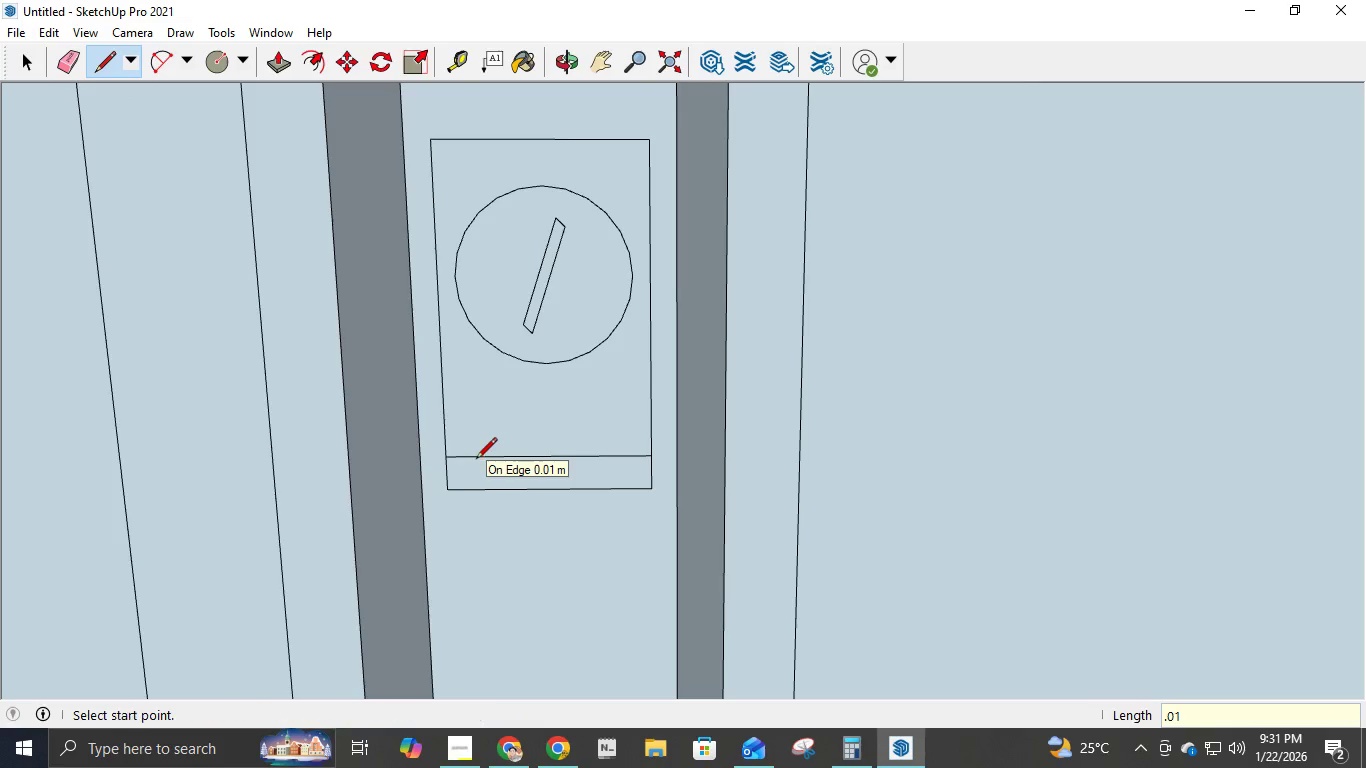 
key(Enter)
 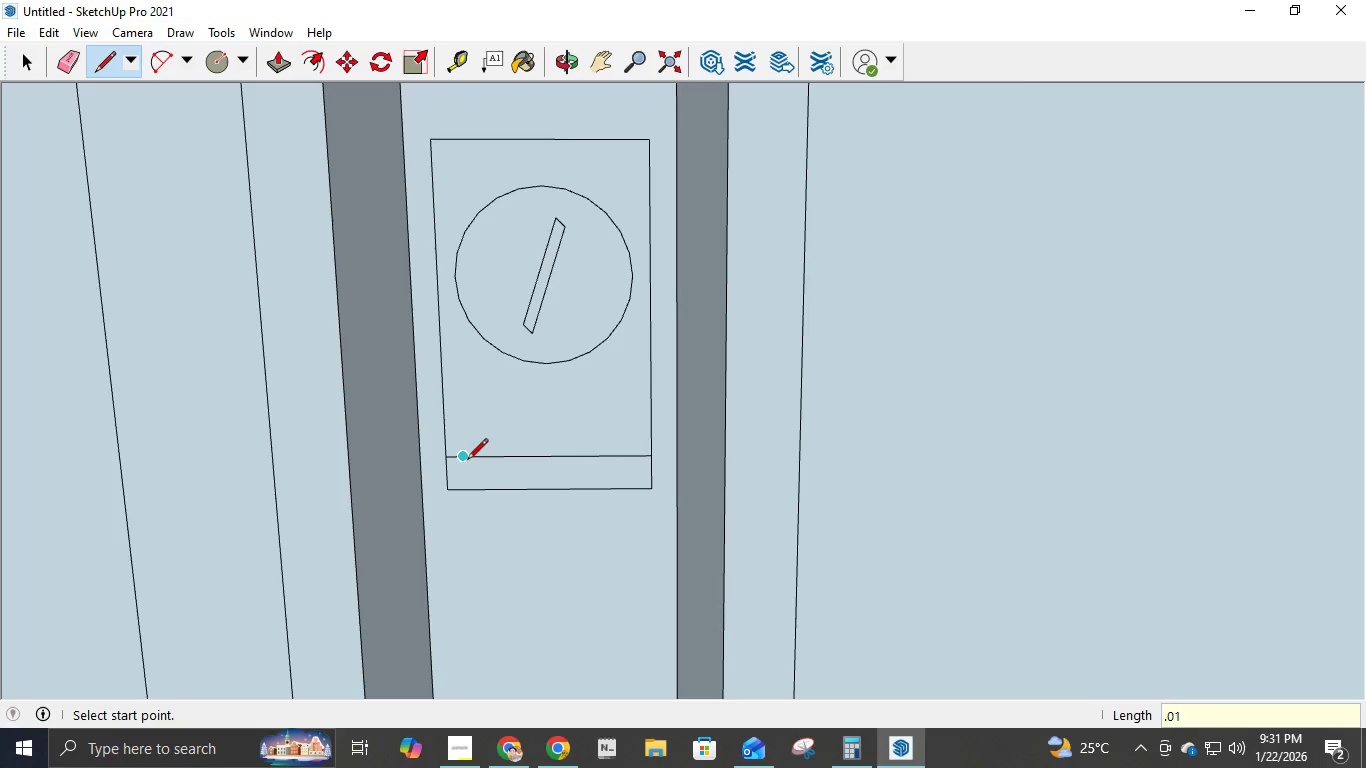 
left_click([478, 460])
 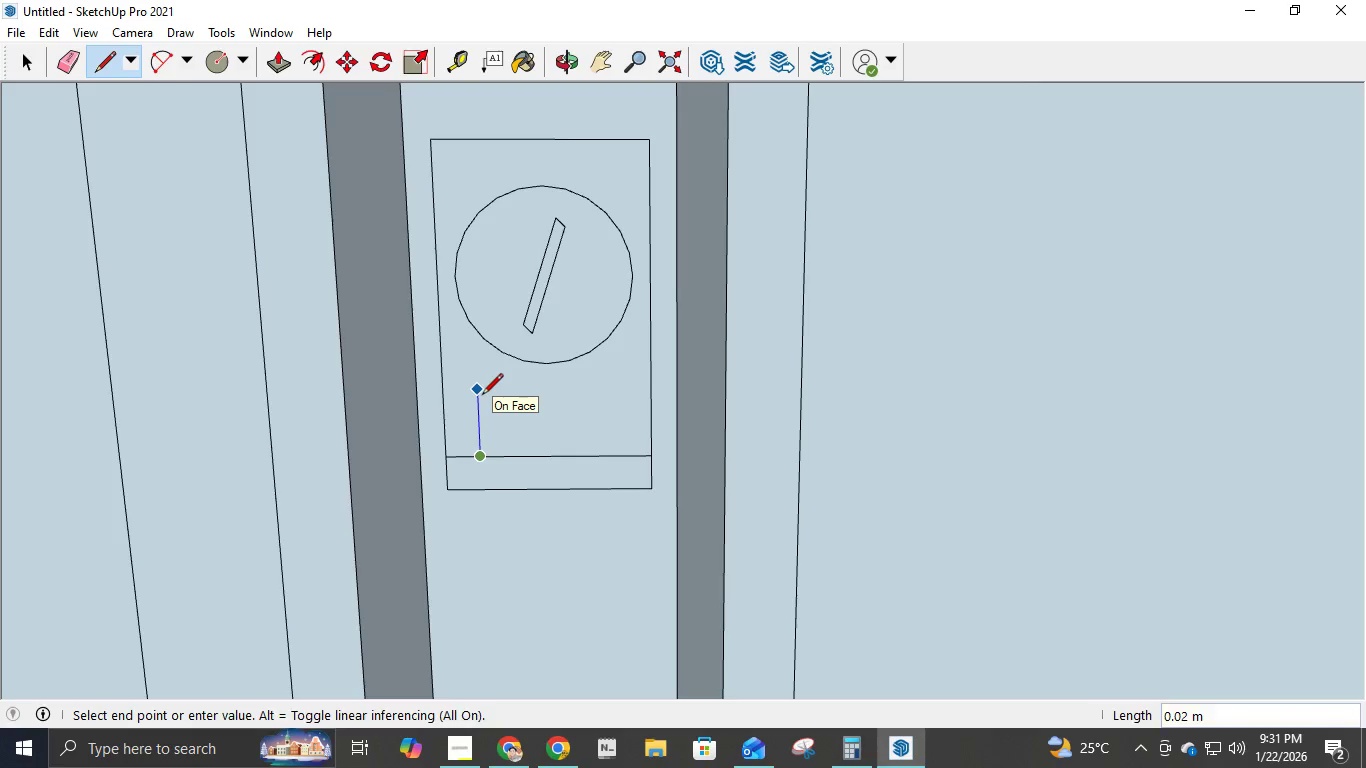 
key(NumpadDecimal)
 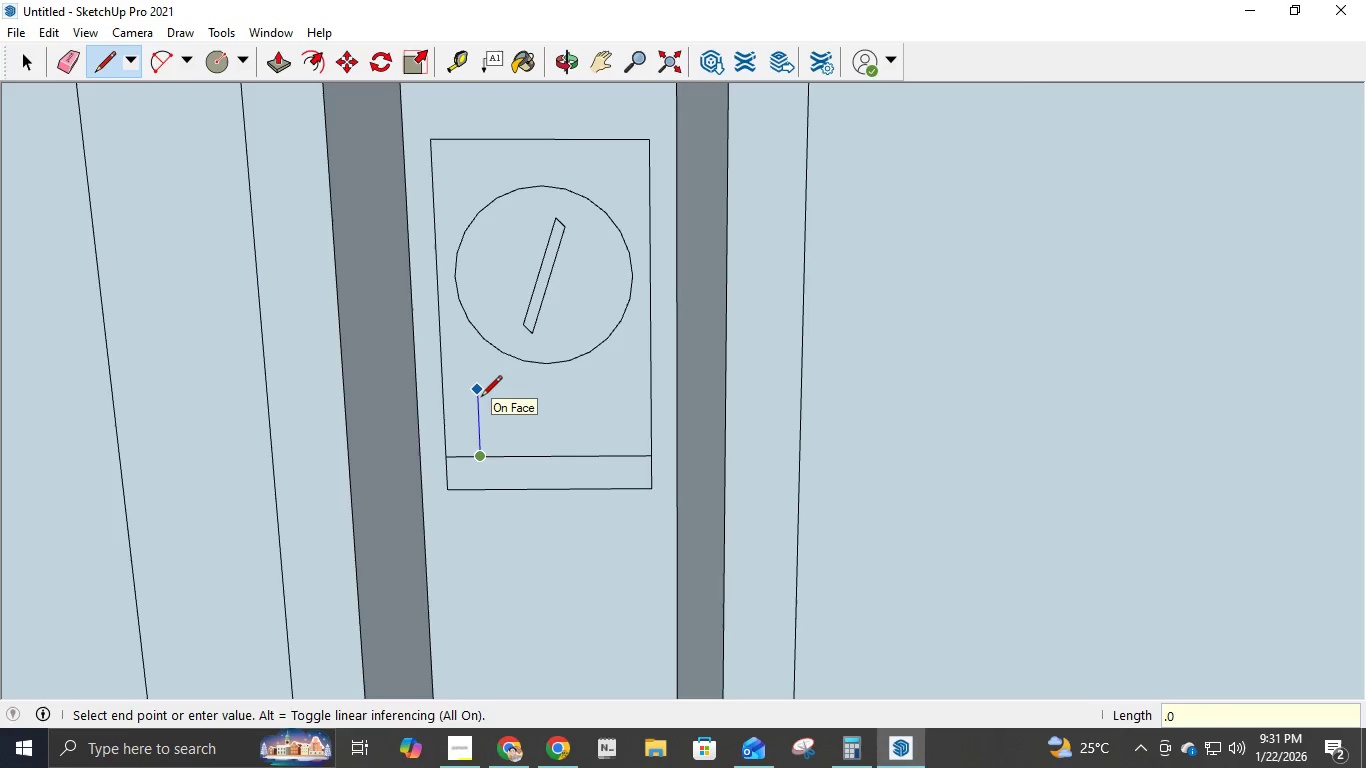 
key(Numpad0)
 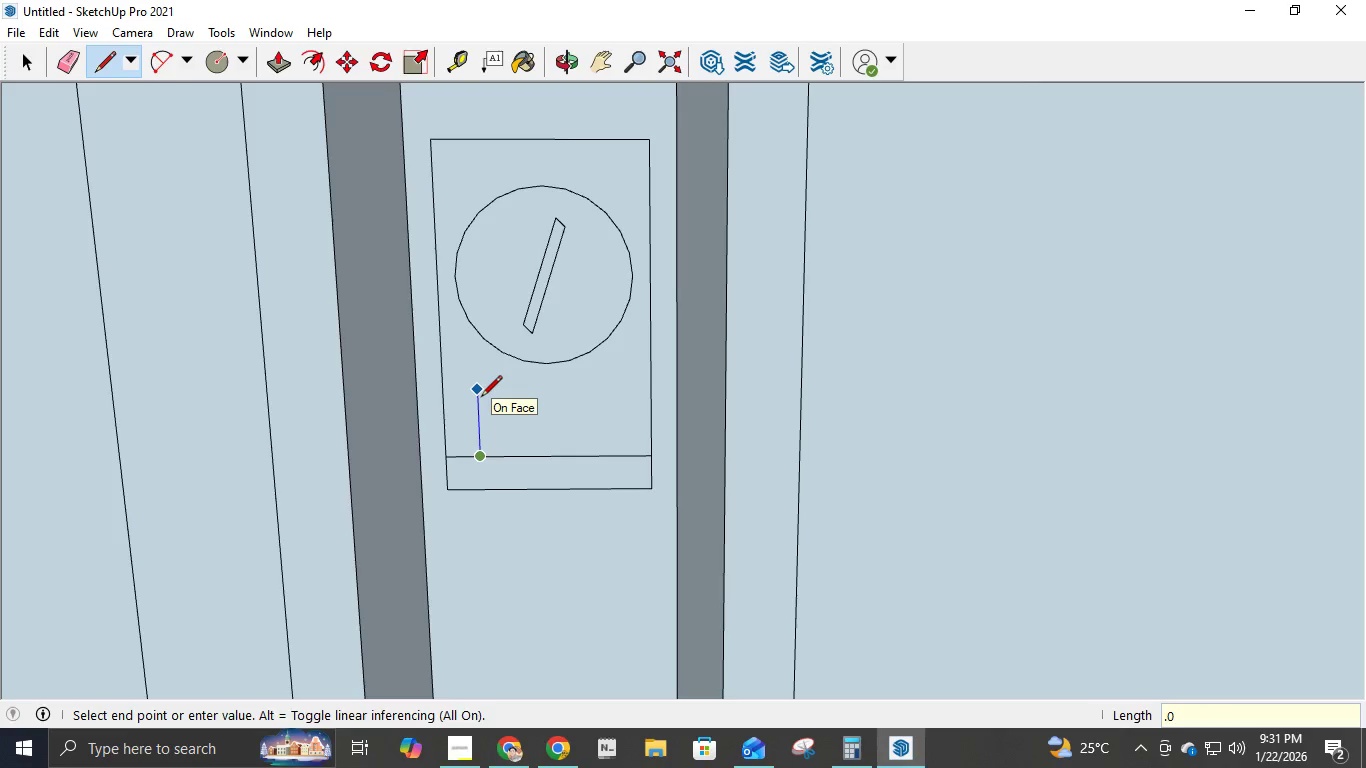 
key(Numpad1)
 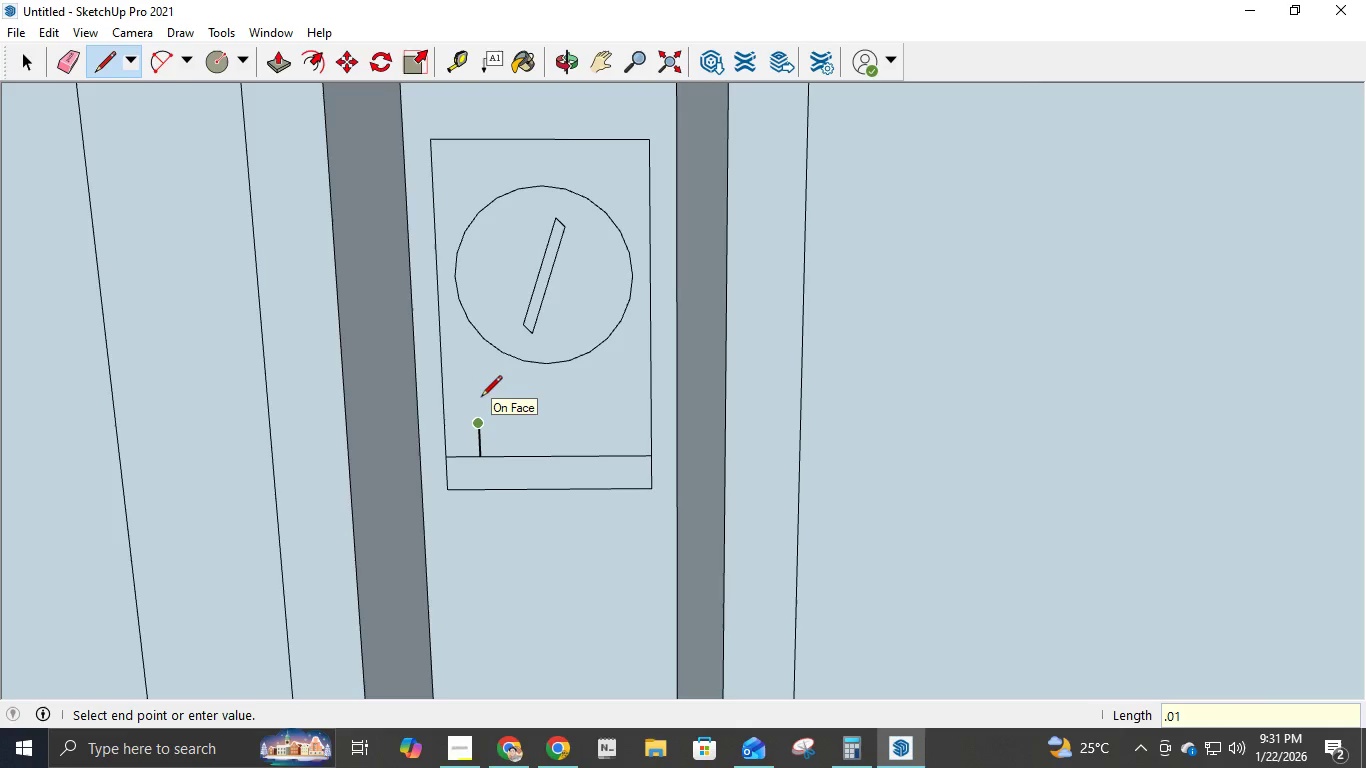 
key(NumpadEnter)
 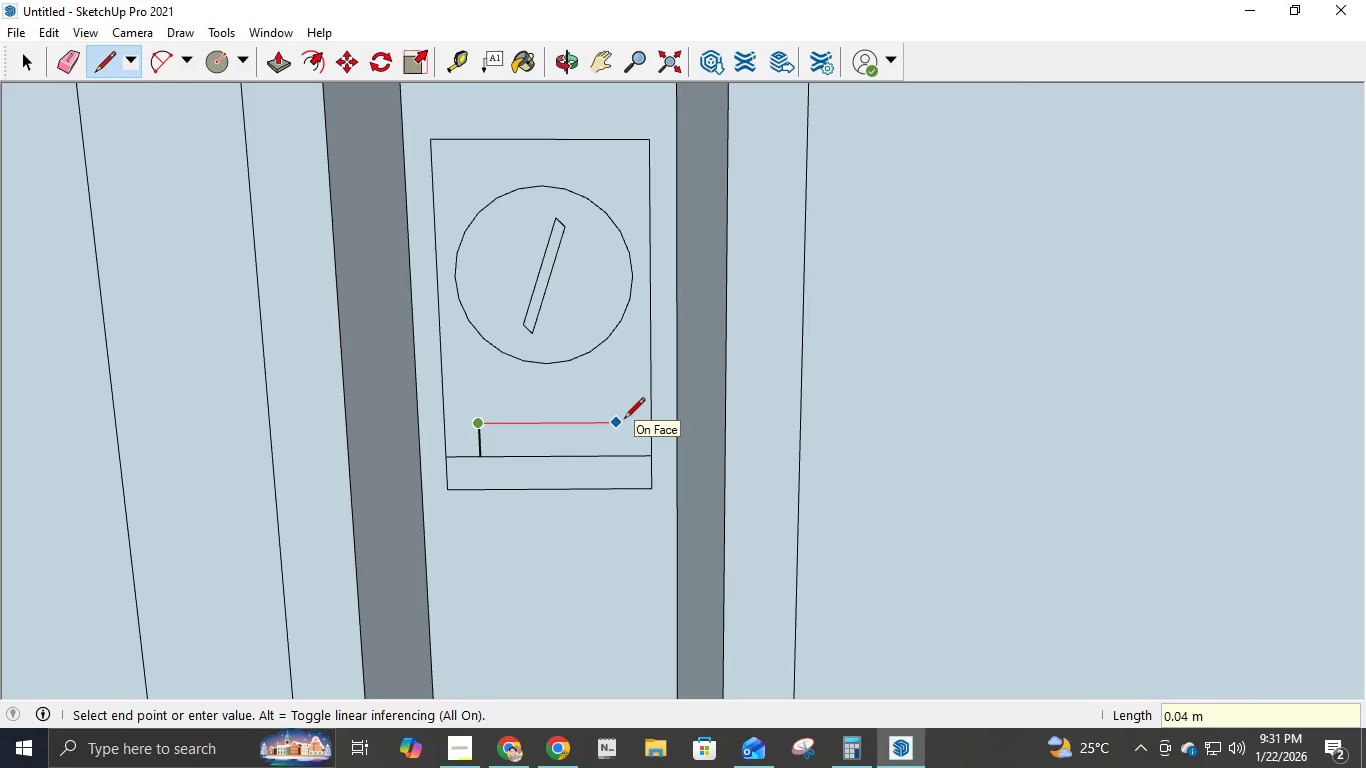 
key(Escape)
 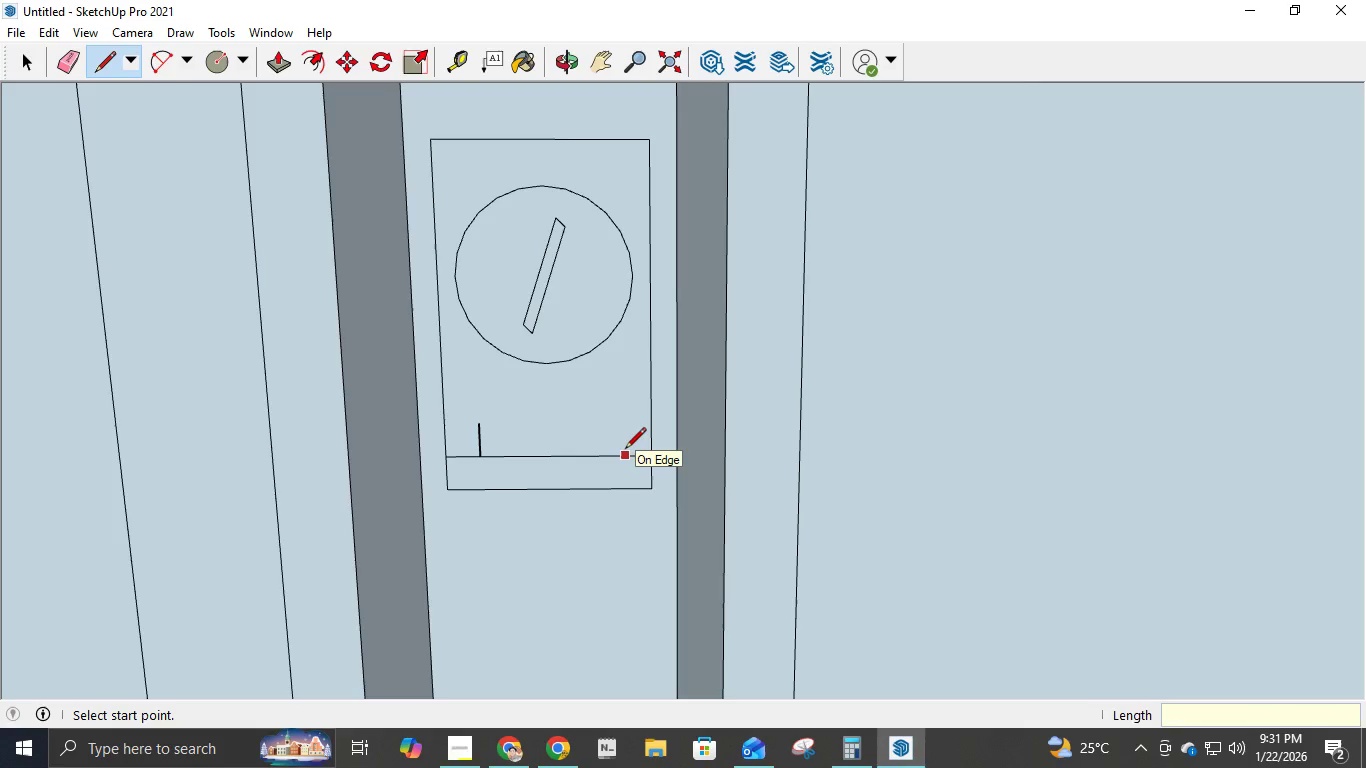 
key(NumpadDecimal)
 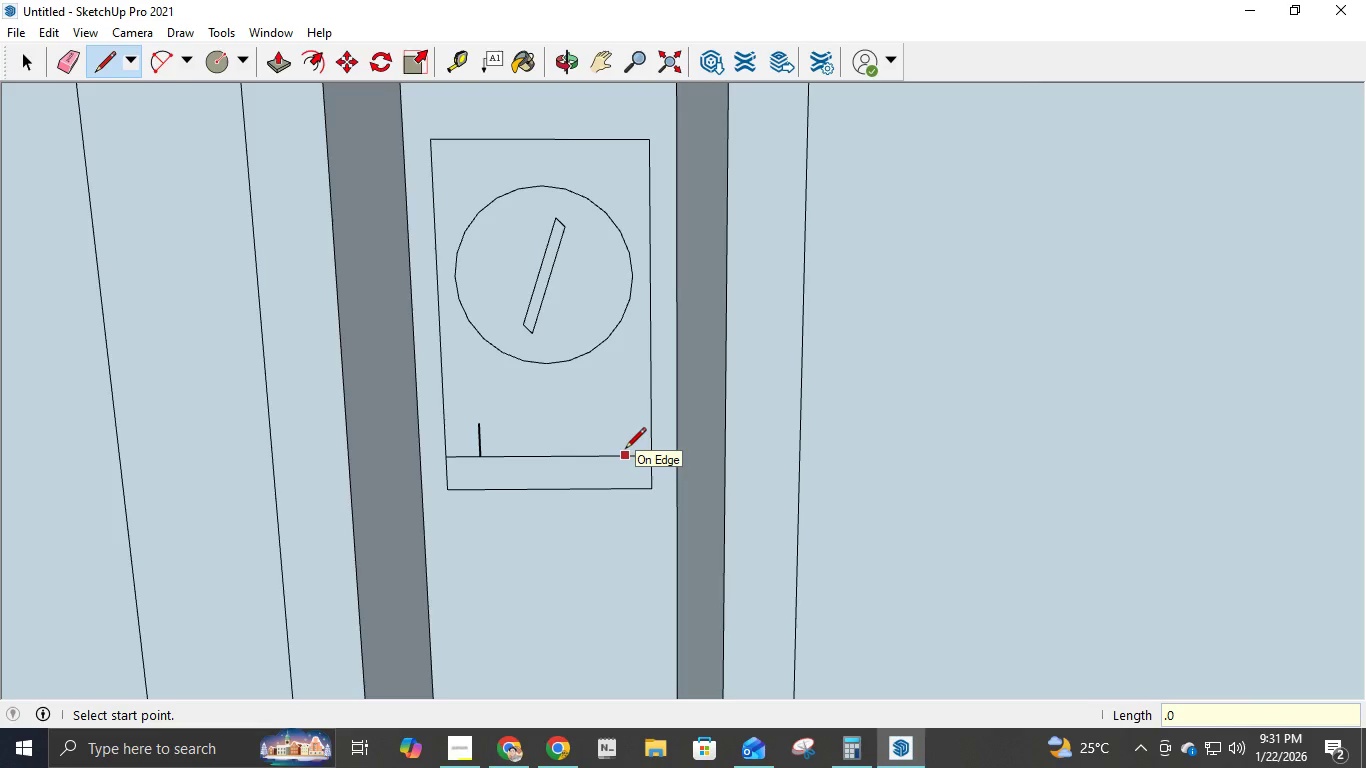 
key(Numpad0)
 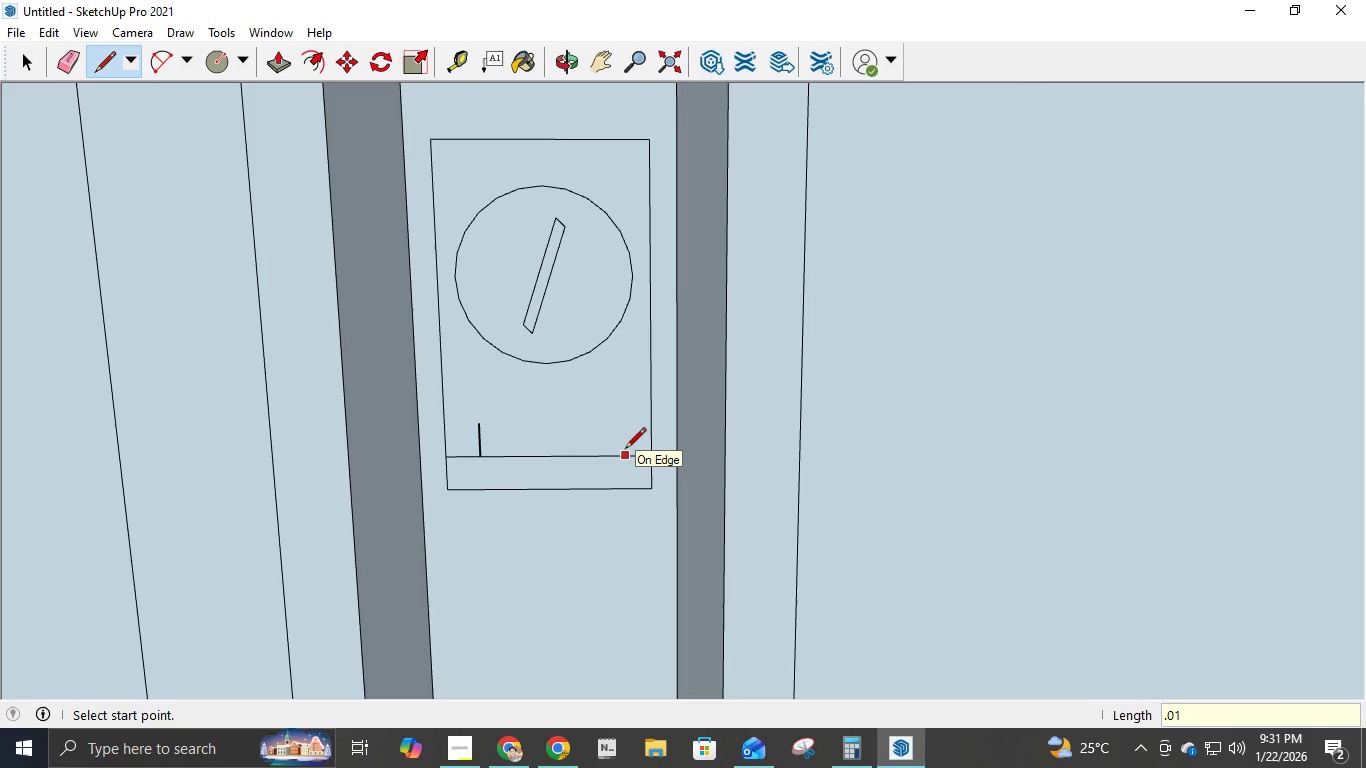 
key(Numpad1)
 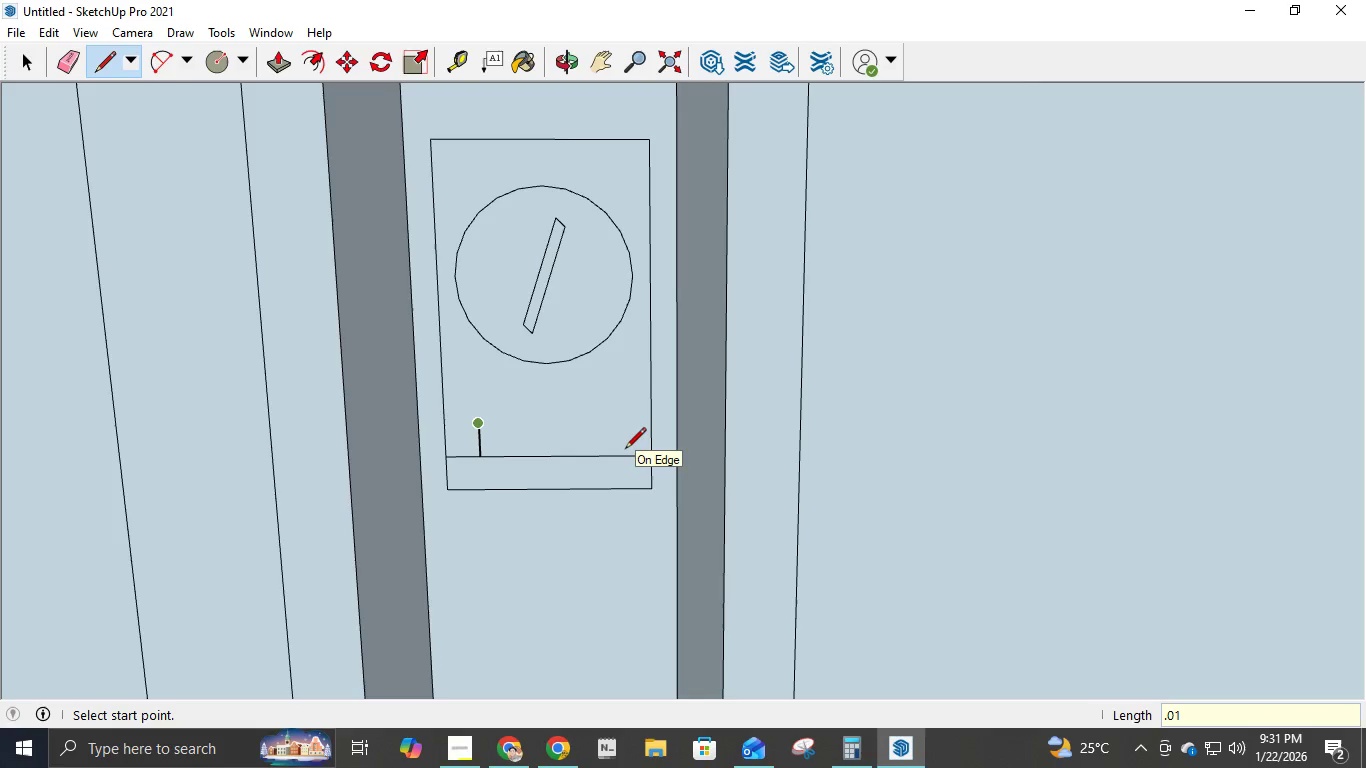 
key(NumpadEnter)
 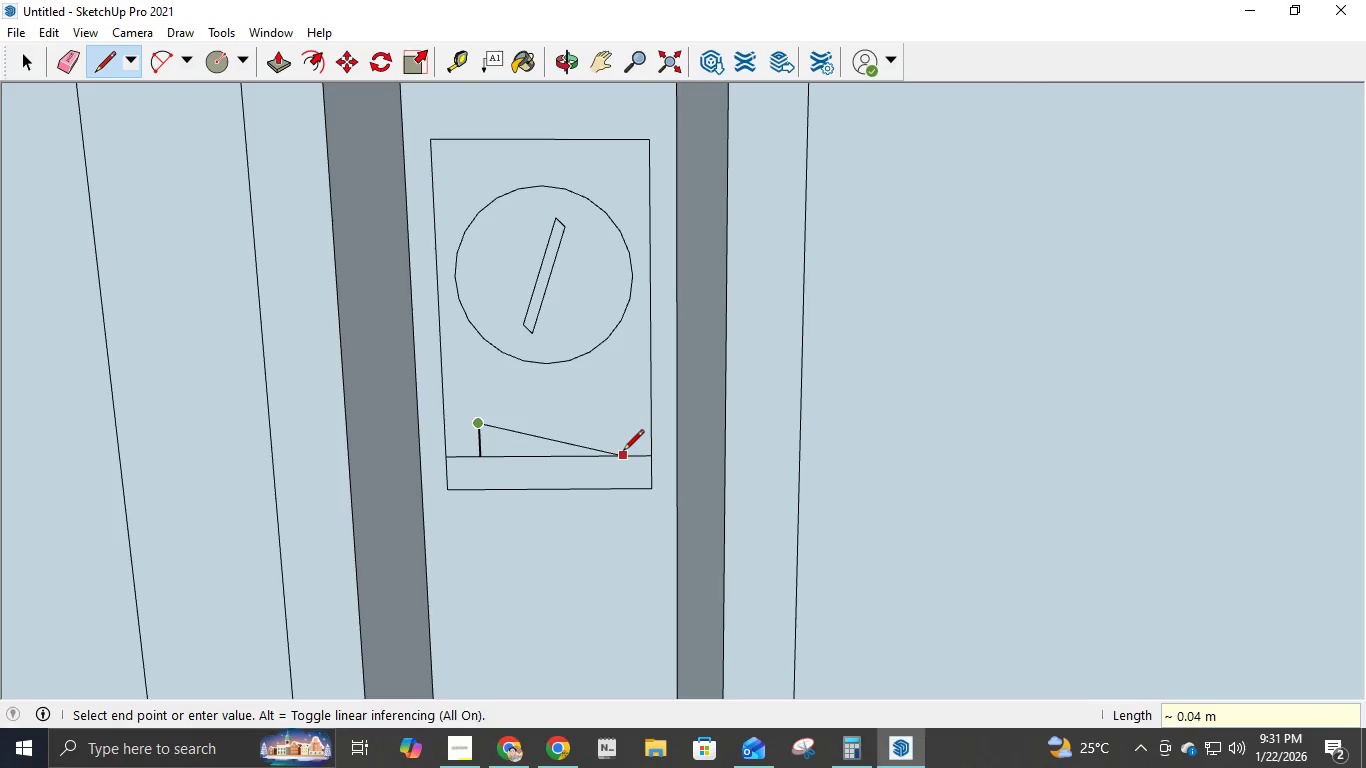 
key(Escape)
 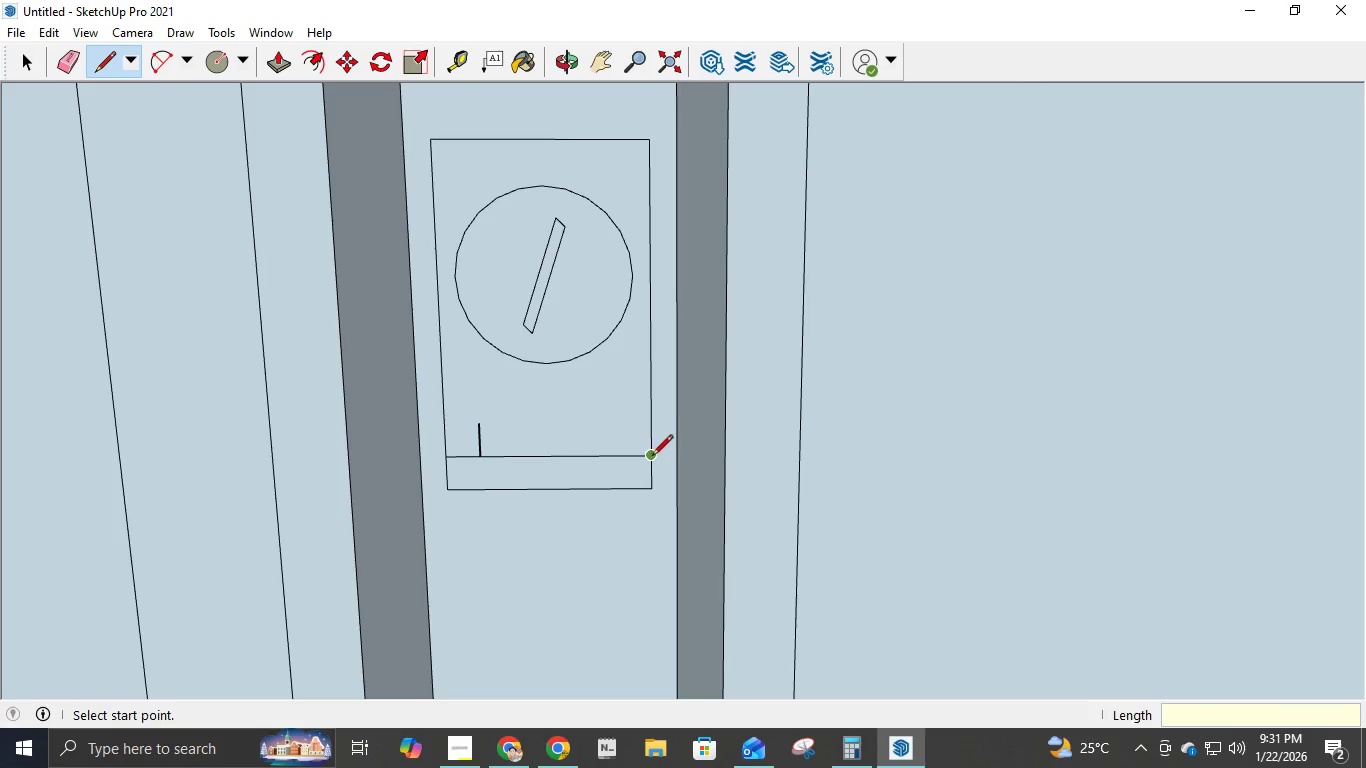 
left_click([652, 457])
 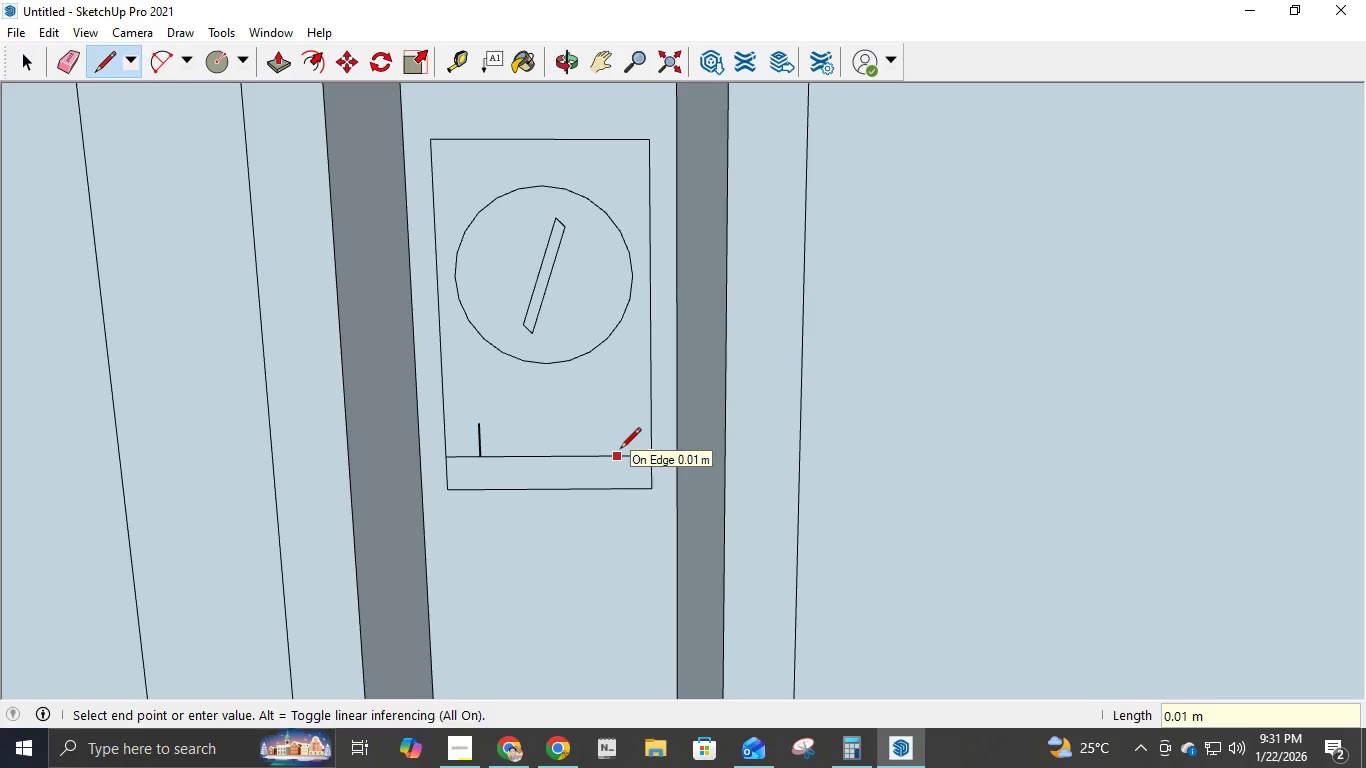 
key(NumpadDecimal)
 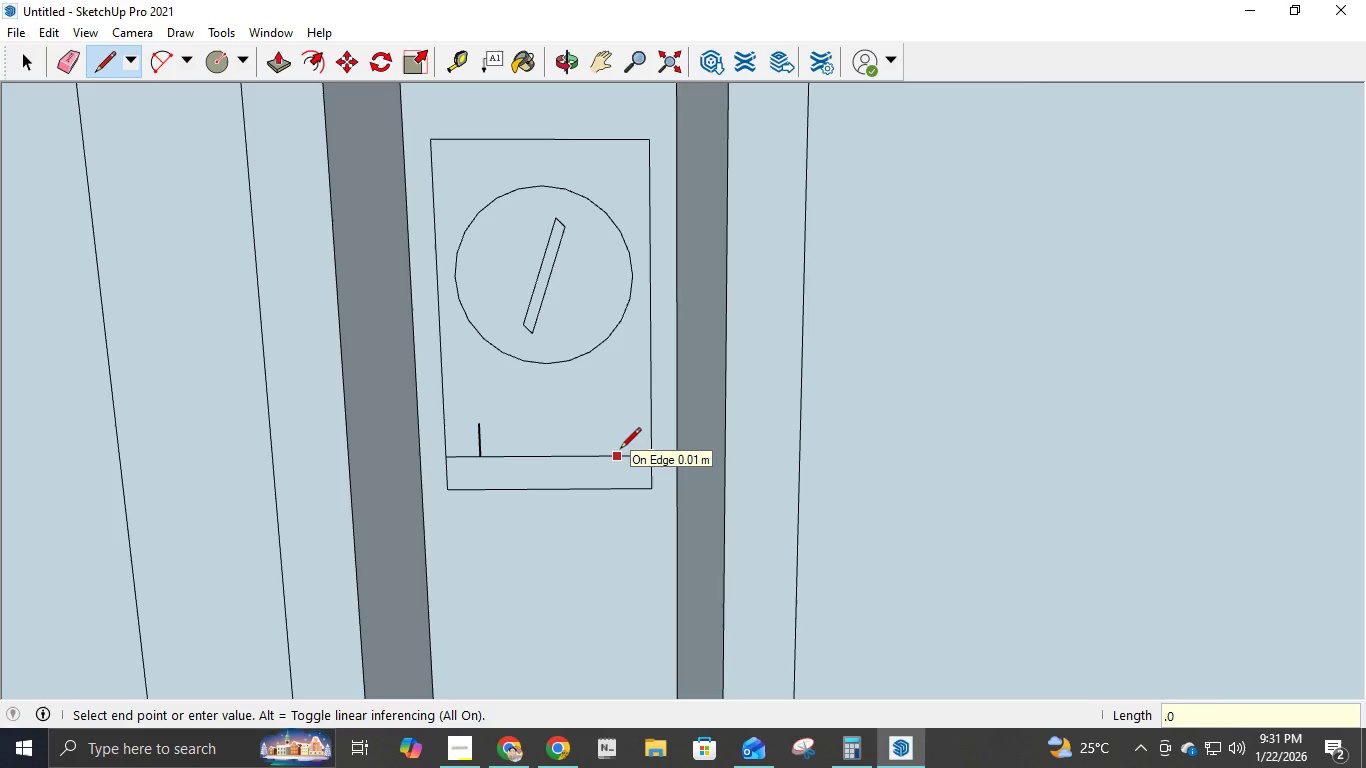 
key(Numpad0)
 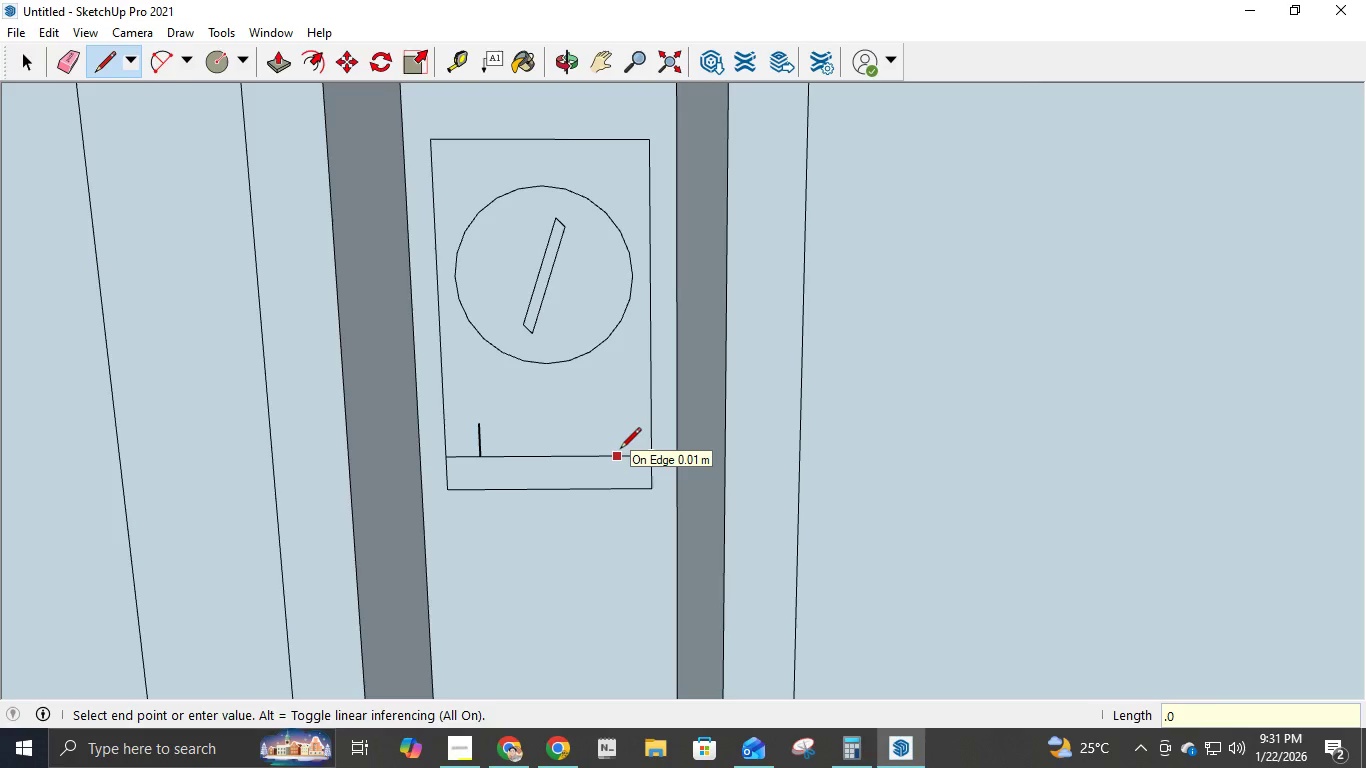 
key(Numpad1)
 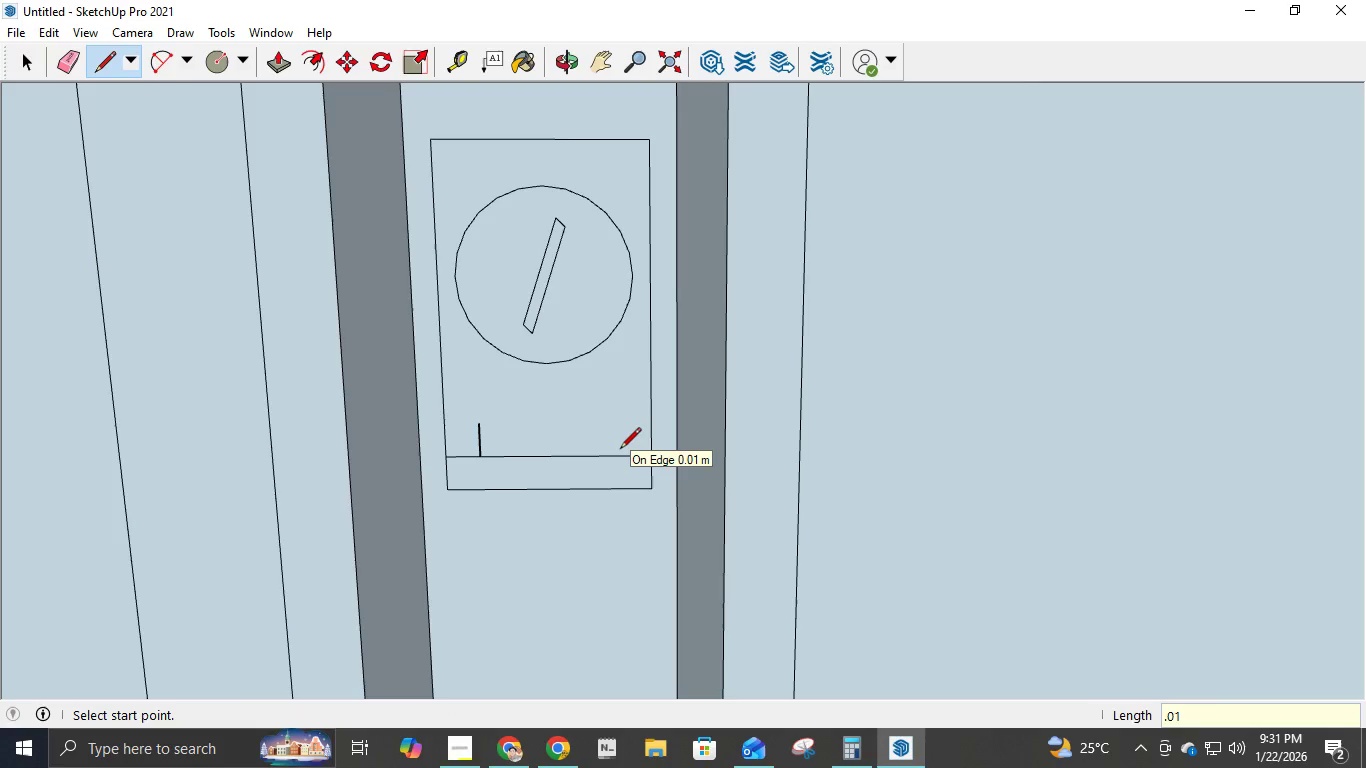 
key(NumpadEnter)
 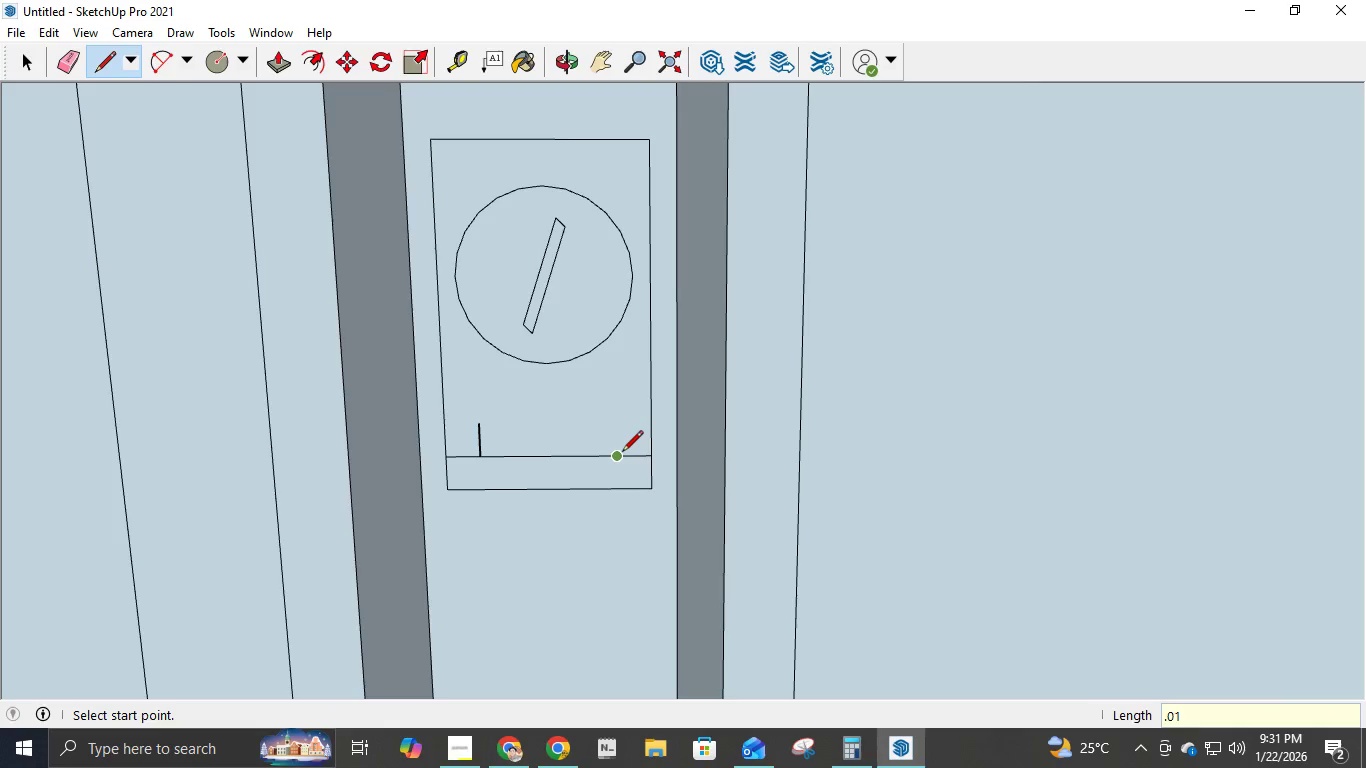 
left_click([623, 453])
 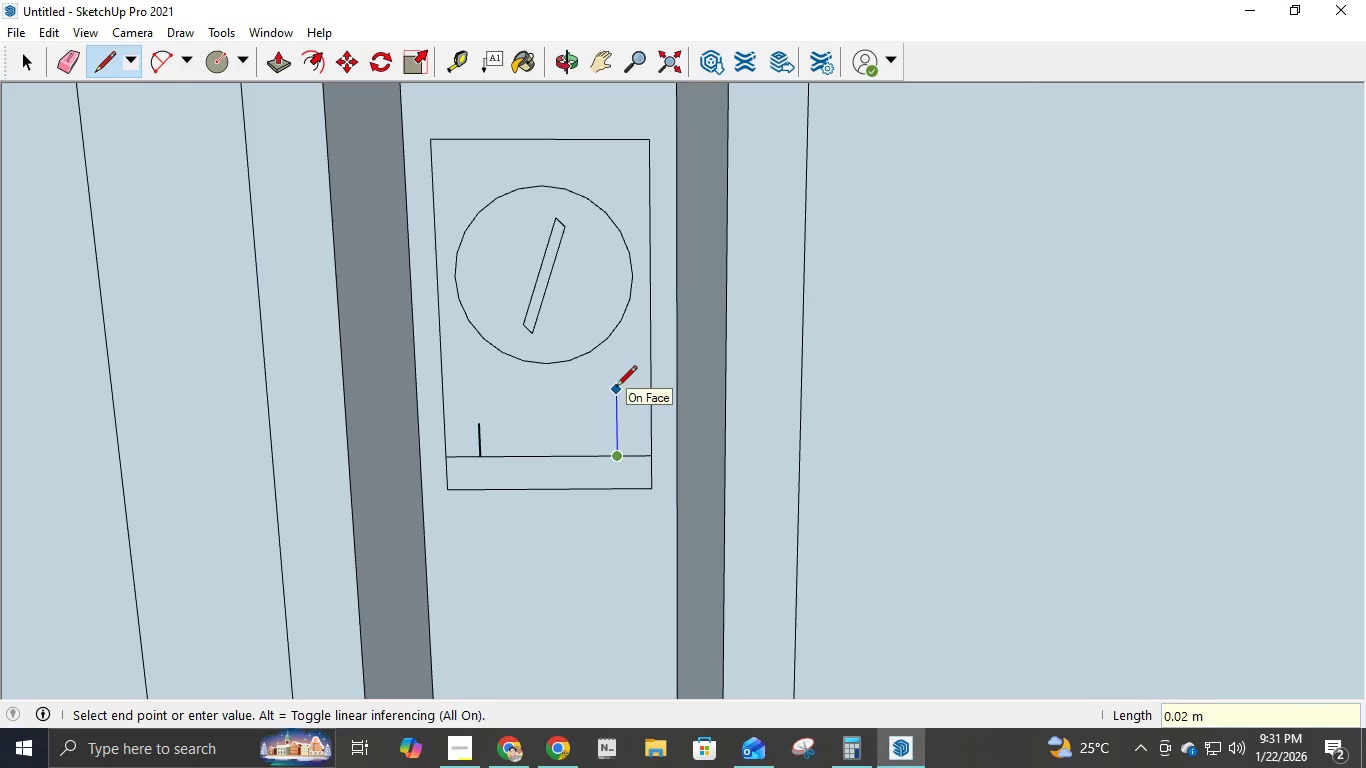 
key(NumpadDecimal)
 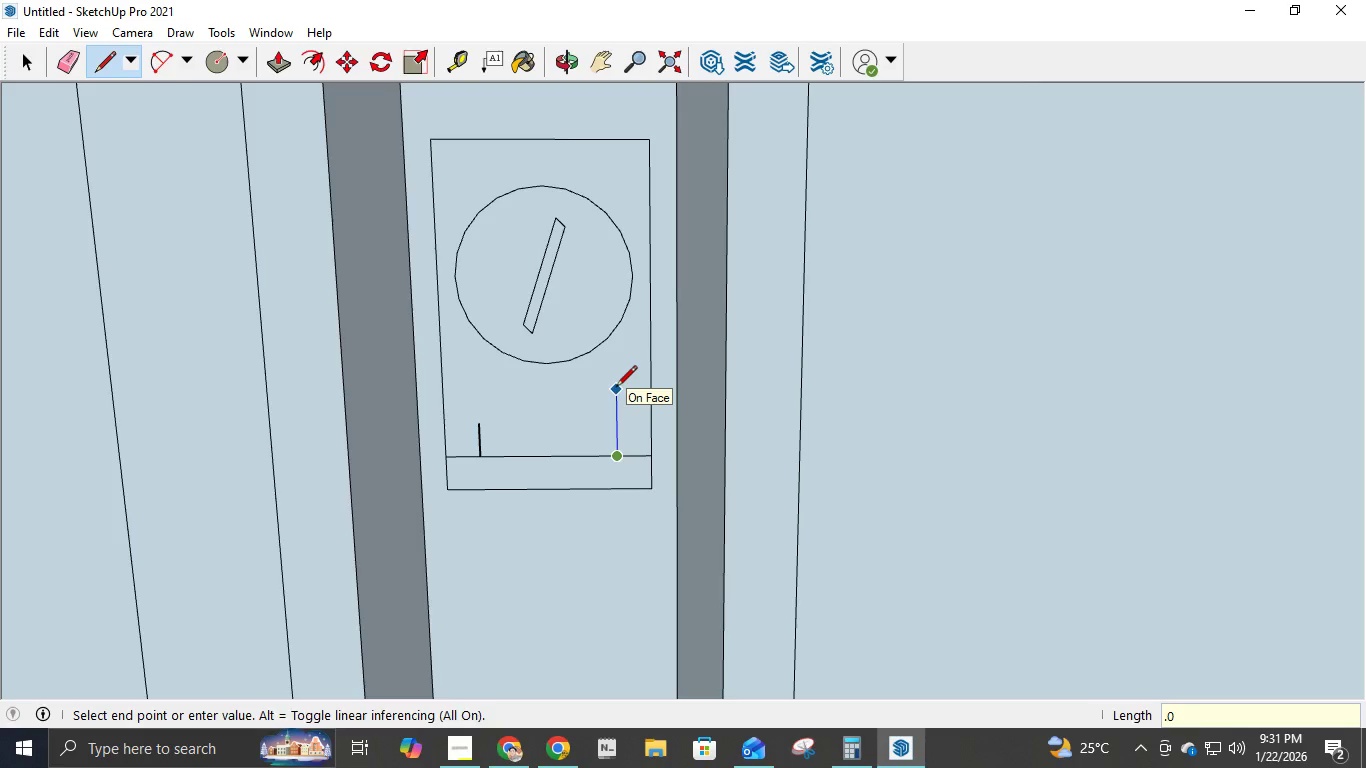 
key(Numpad0)
 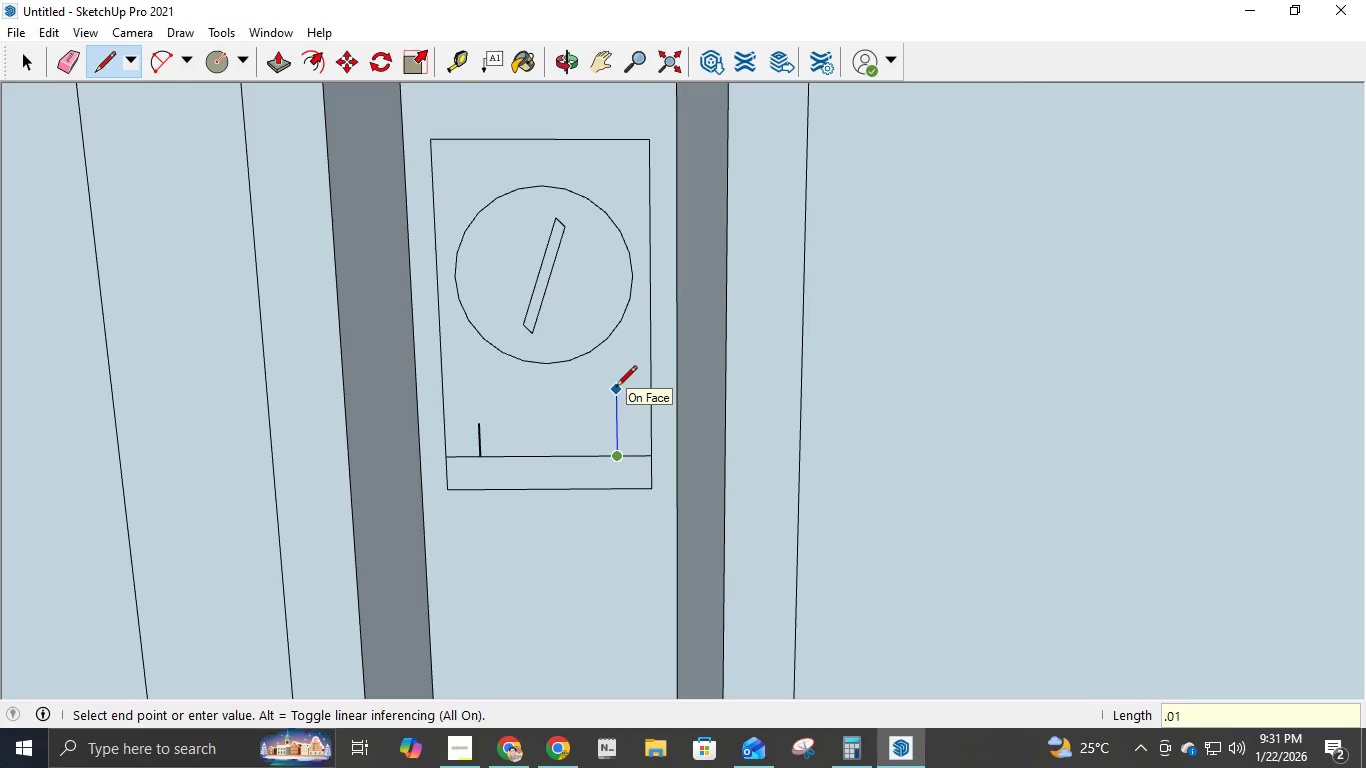 
key(Numpad1)
 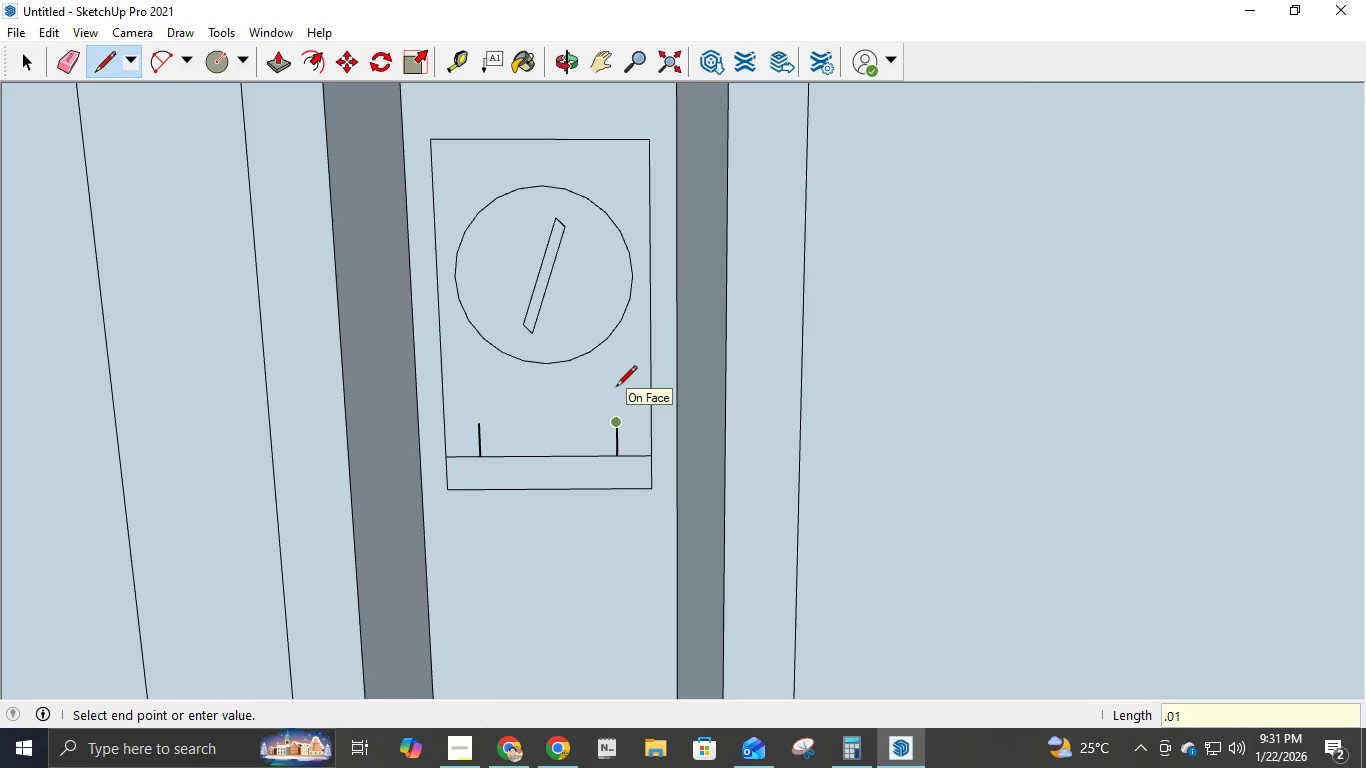 
key(NumpadEnter)
 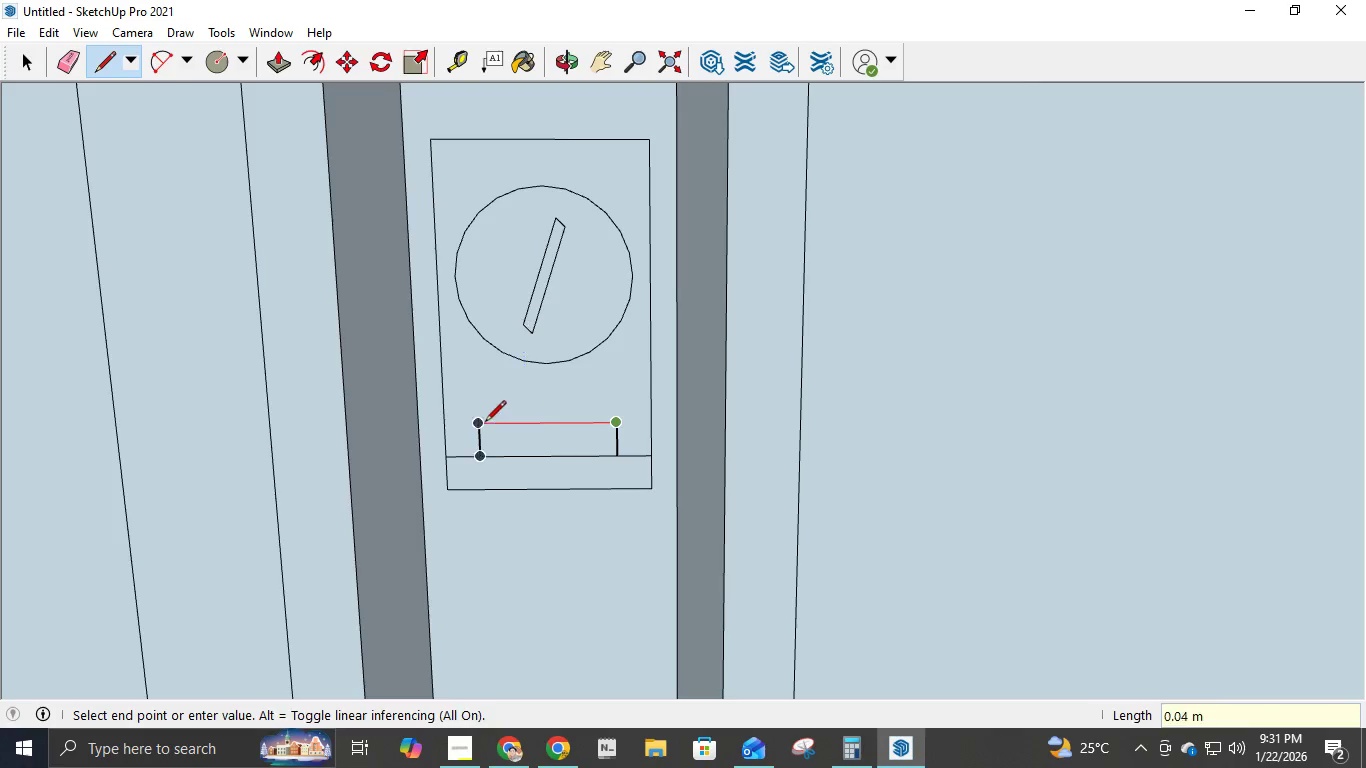 
left_click([478, 423])
 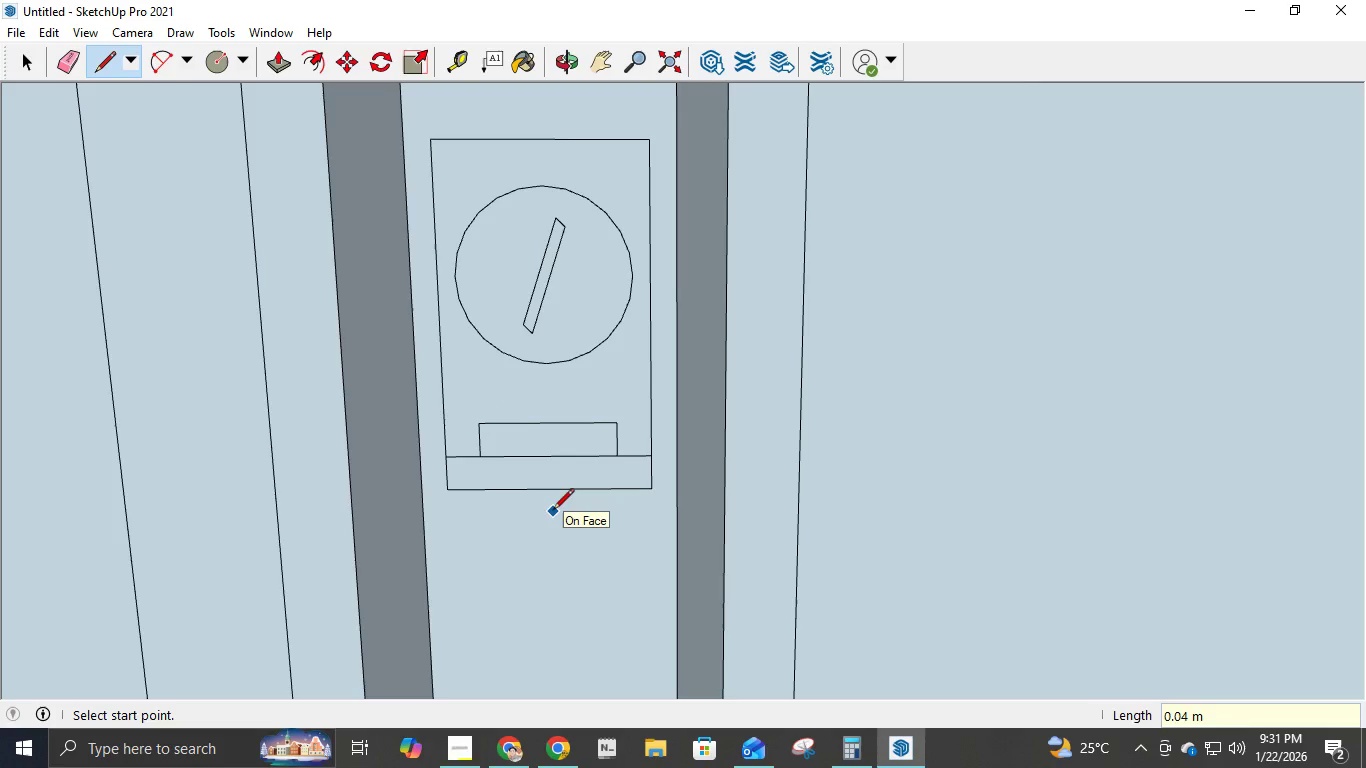 
key(E)
 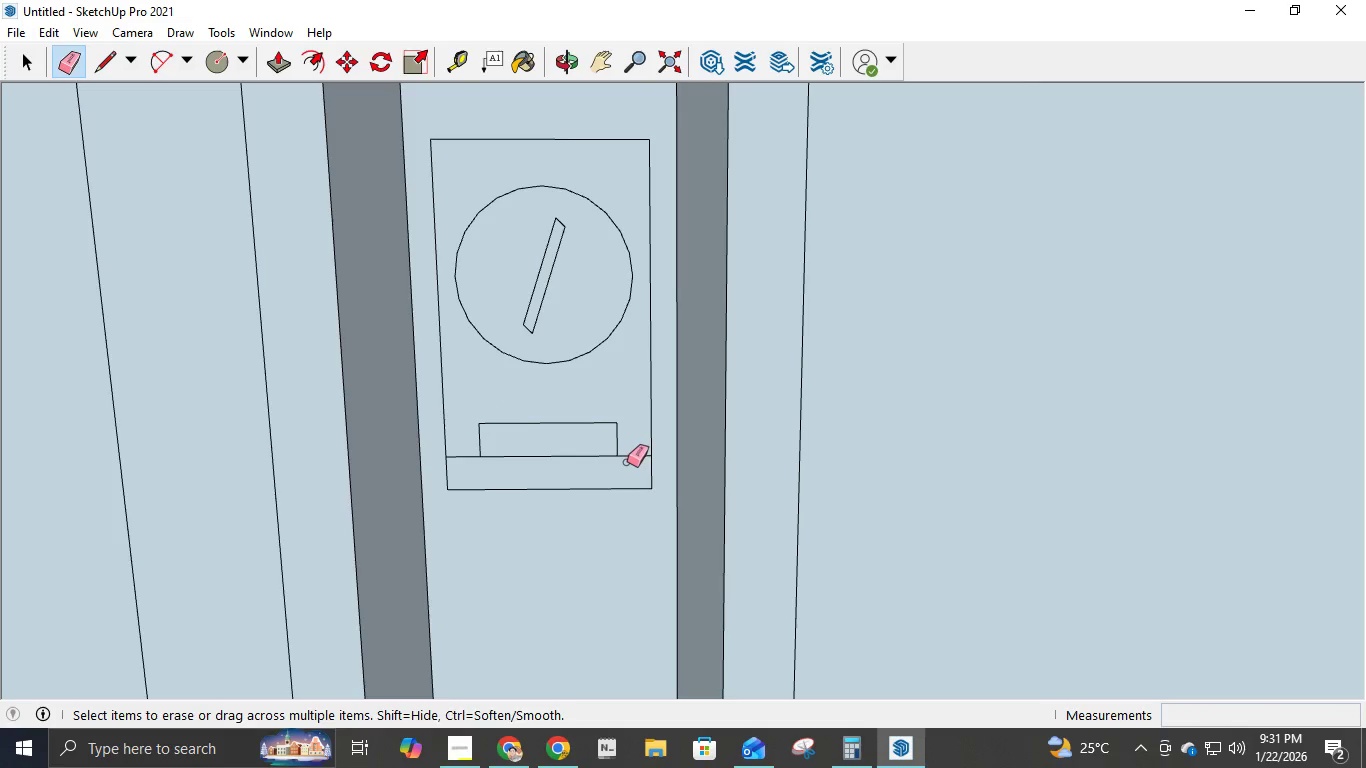 
double_click([628, 453])
 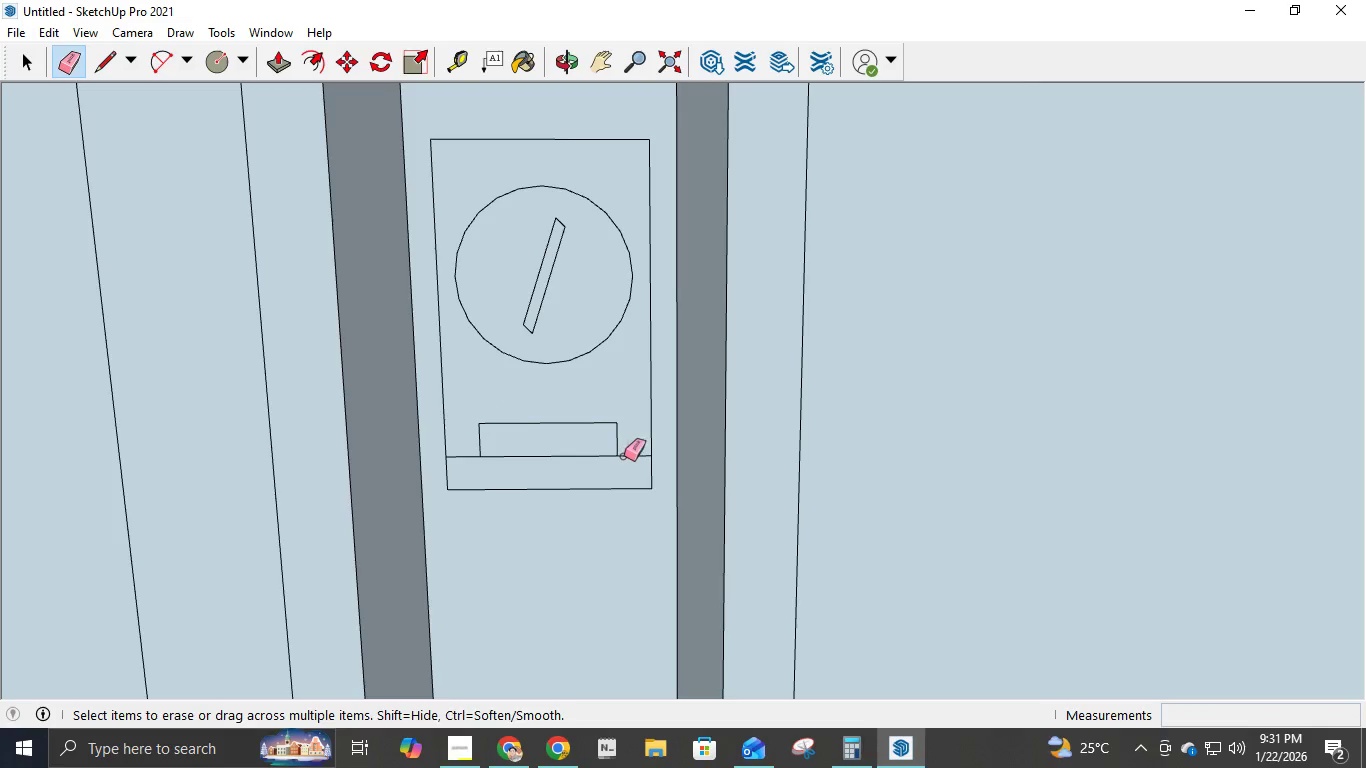 
left_click([629, 456])
 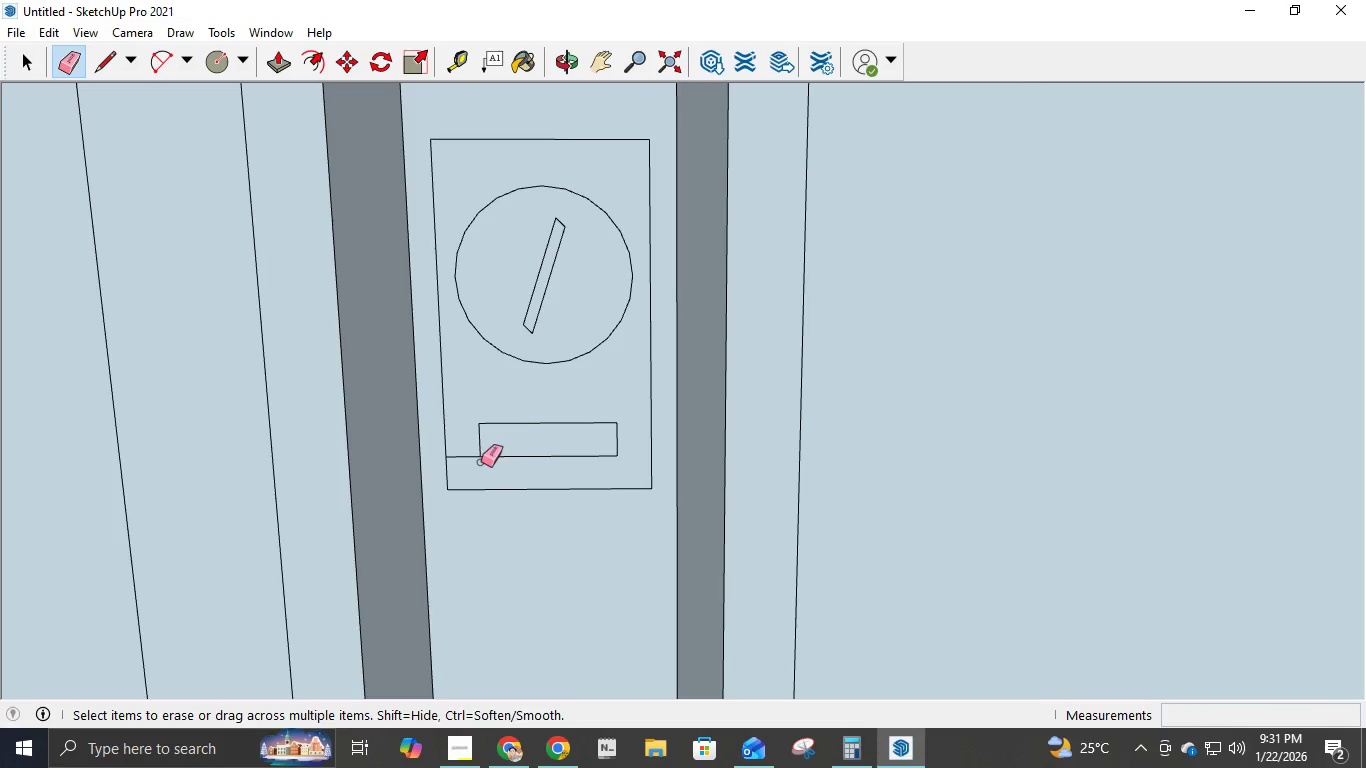 
left_click([471, 456])
 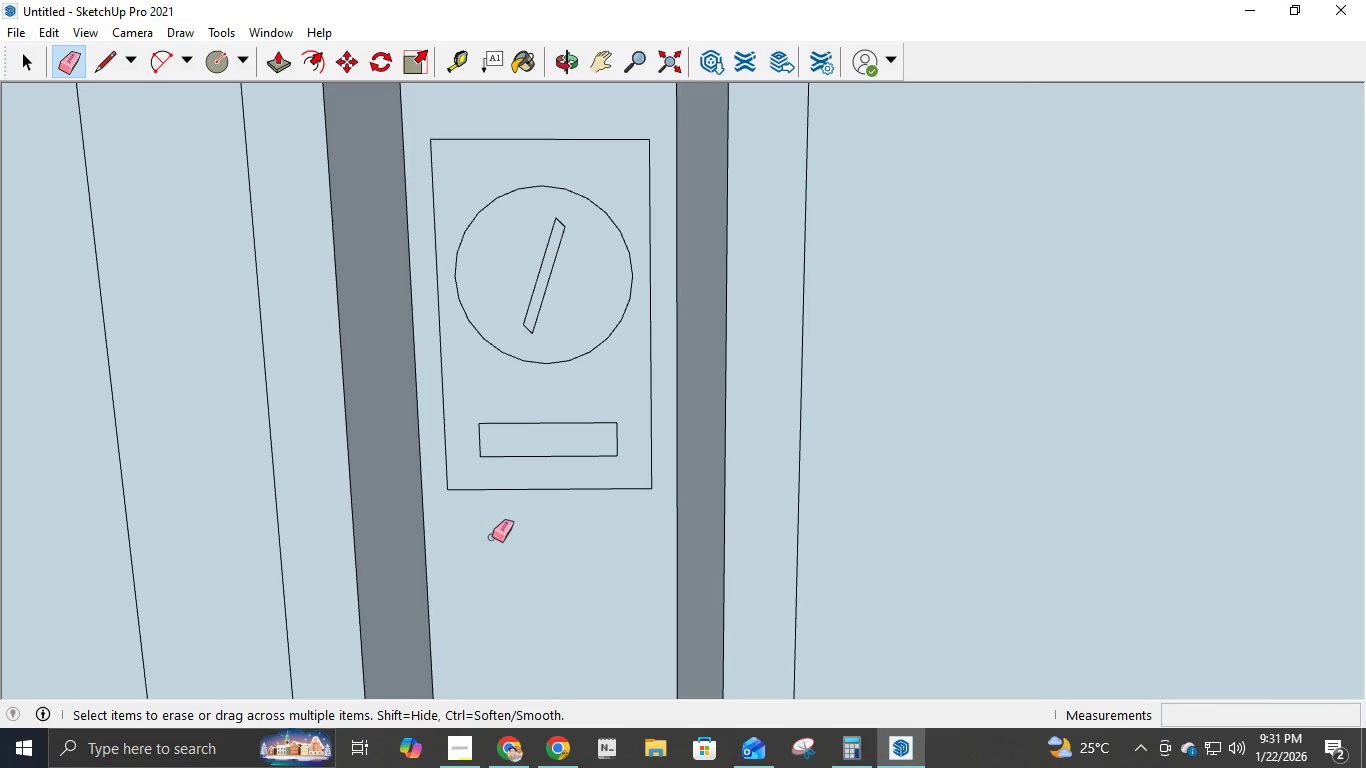 
key(P)
 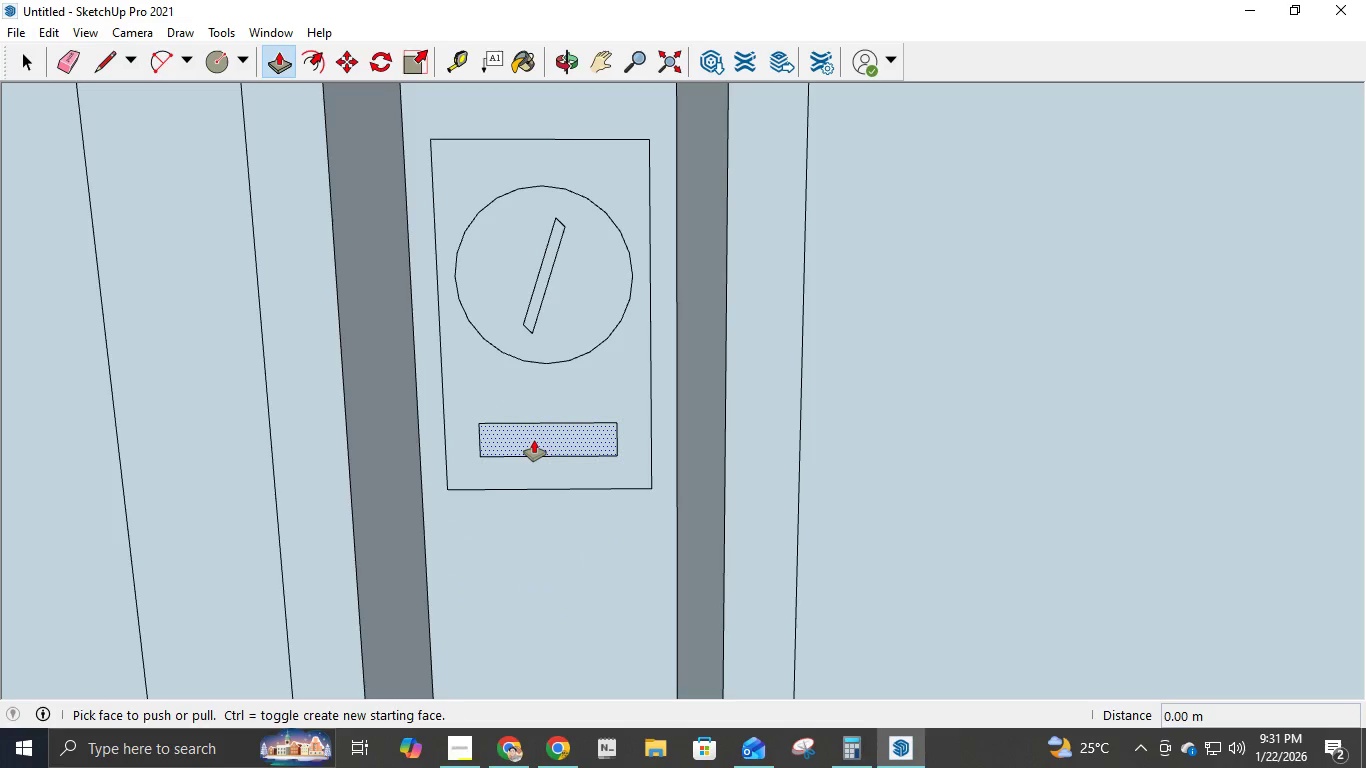 
left_click([534, 440])
 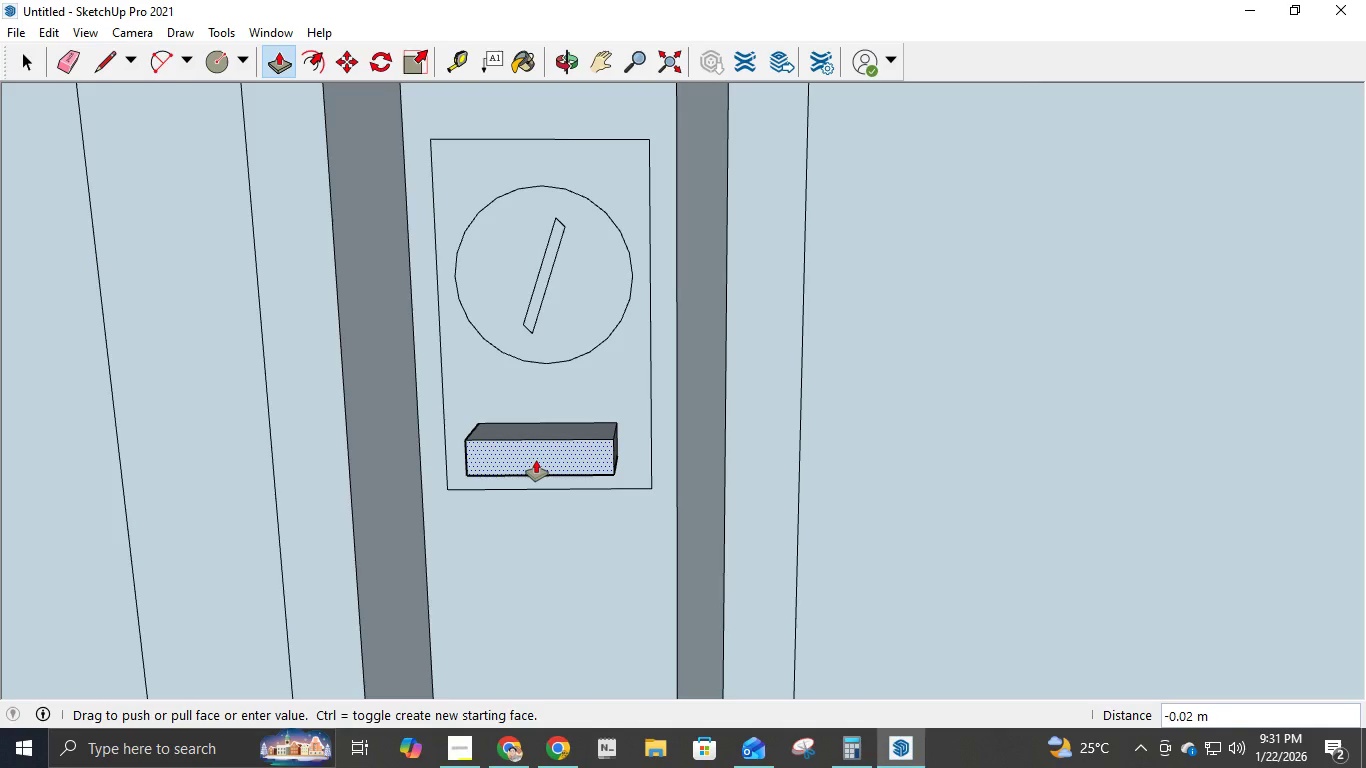 
key(NumpadDecimal)
 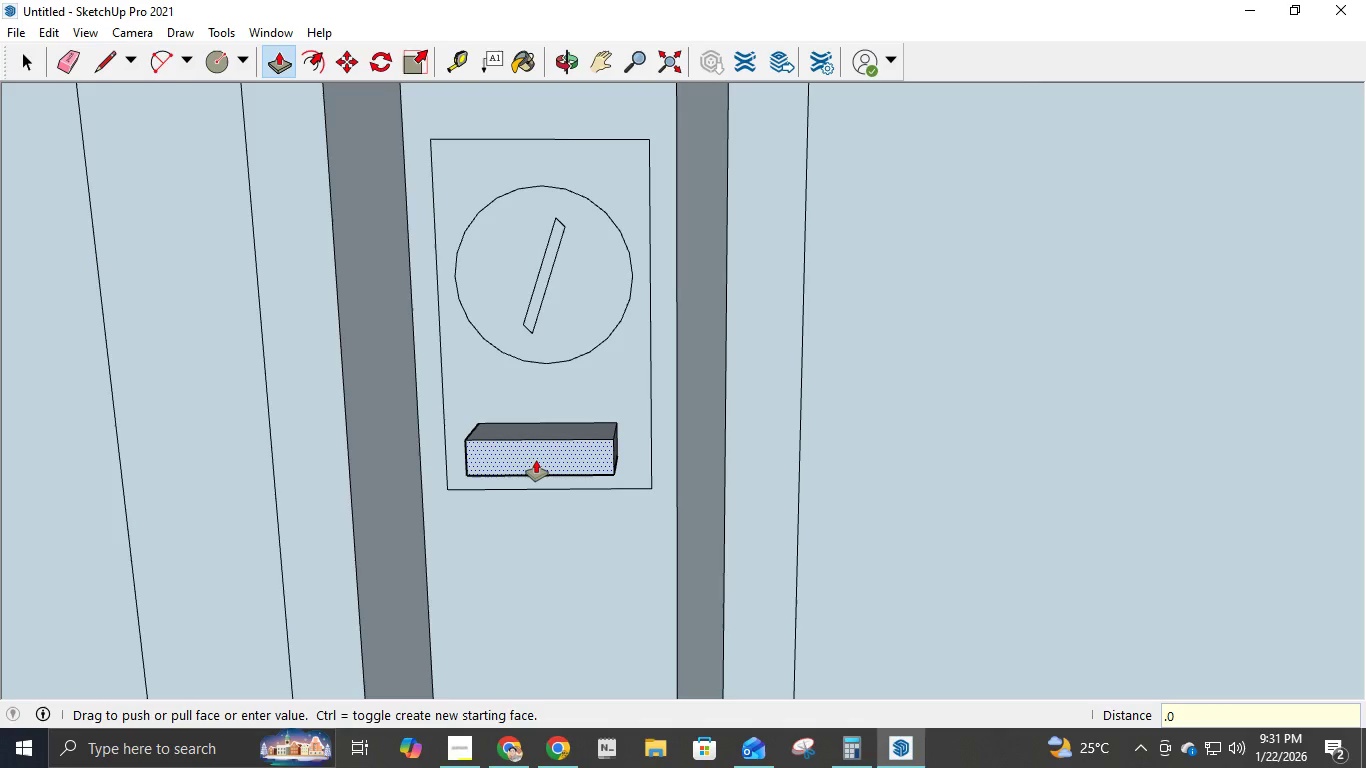 
key(Numpad0)
 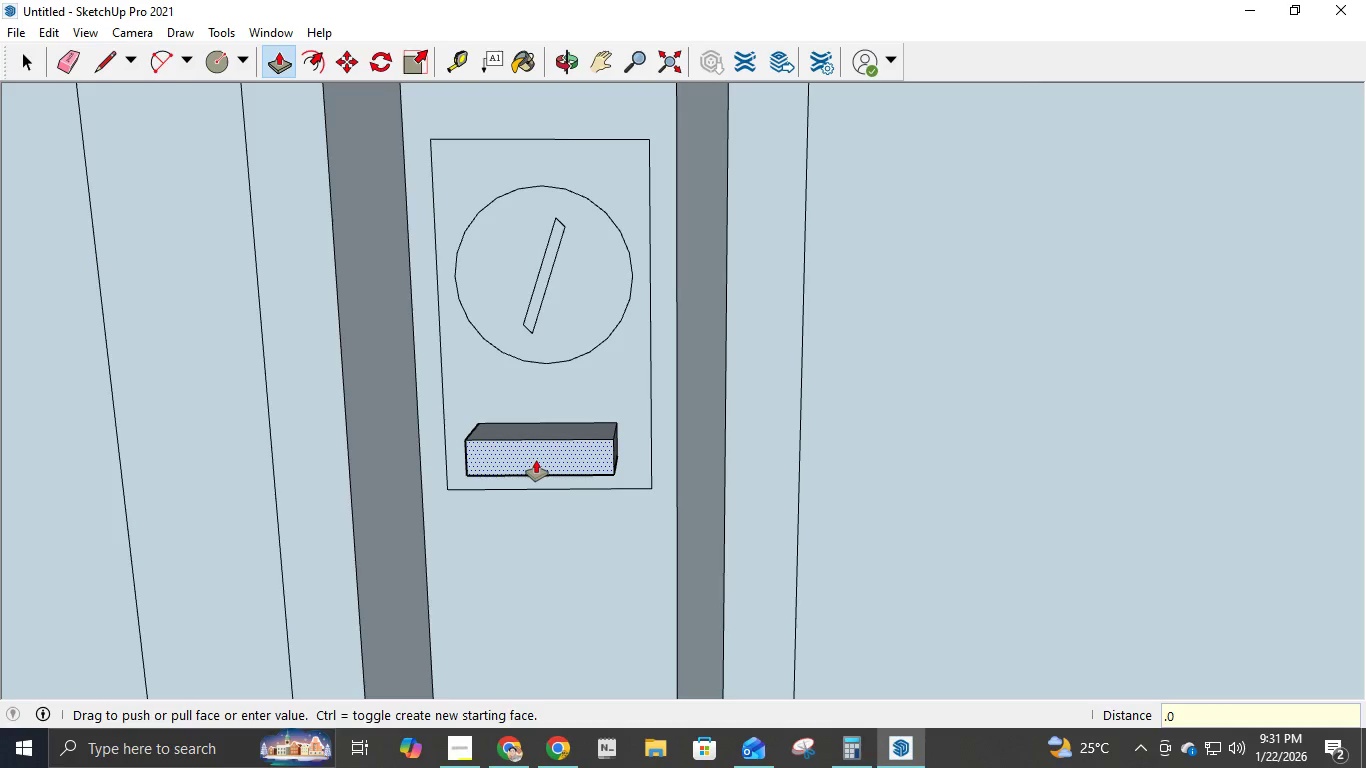 
key(Numpad2)
 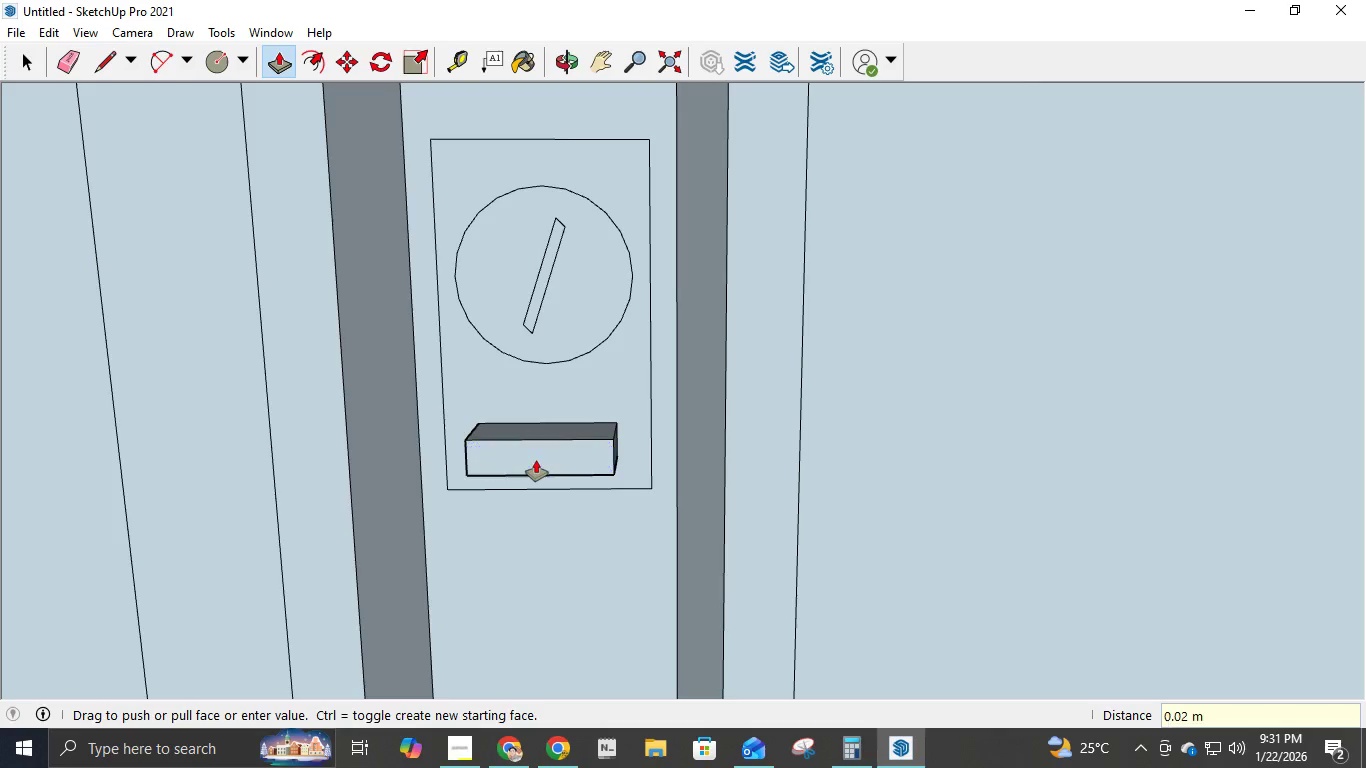 
key(NumpadEnter)
 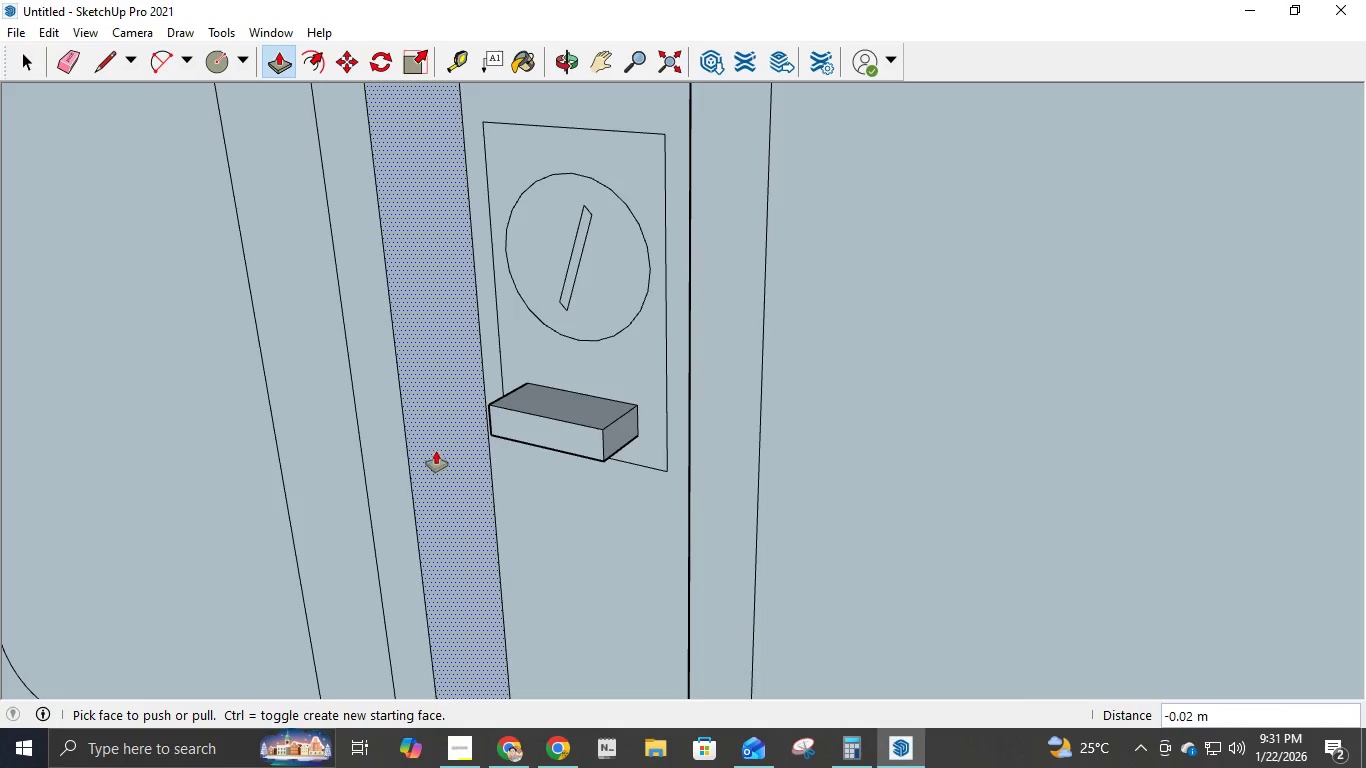 
scroll: coordinate [495, 511], scroll_direction: down, amount: 3.0
 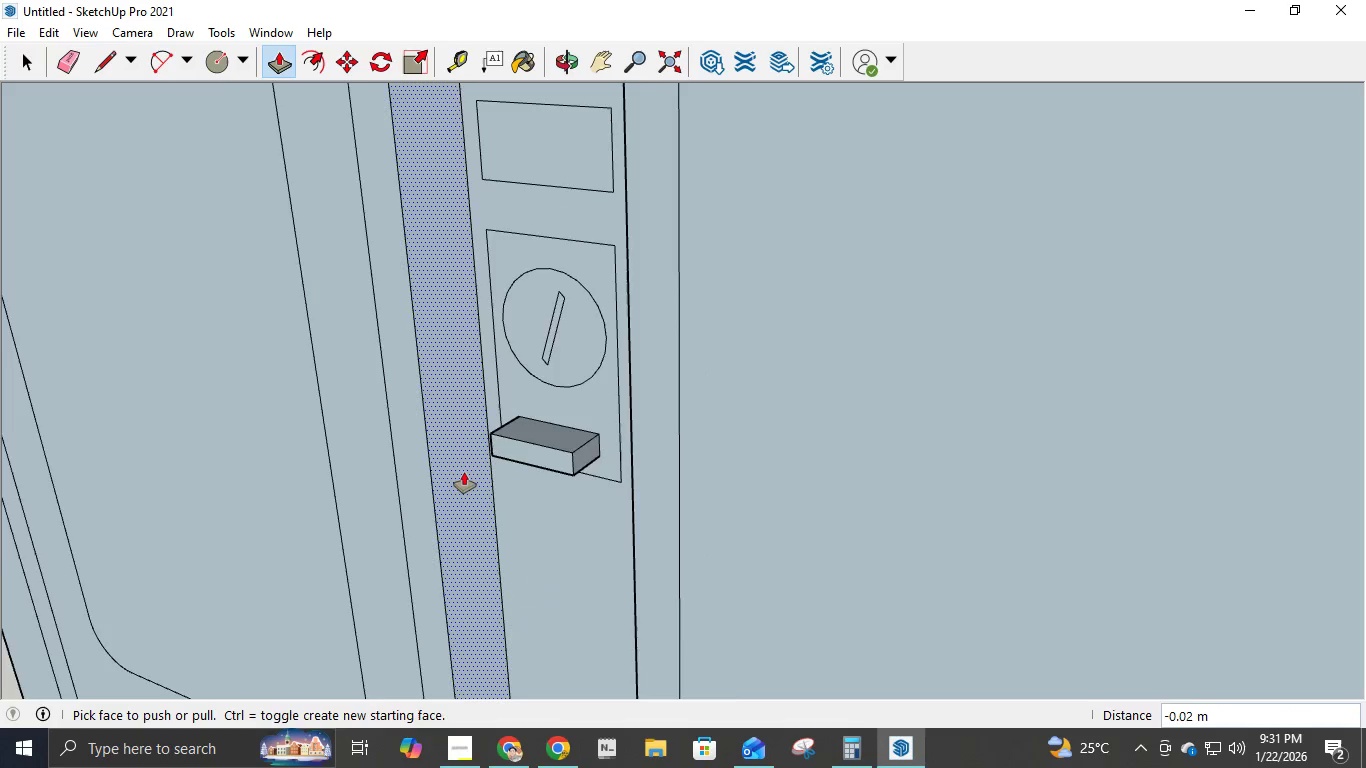 
scroll: coordinate [465, 471], scroll_direction: up, amount: 6.0
 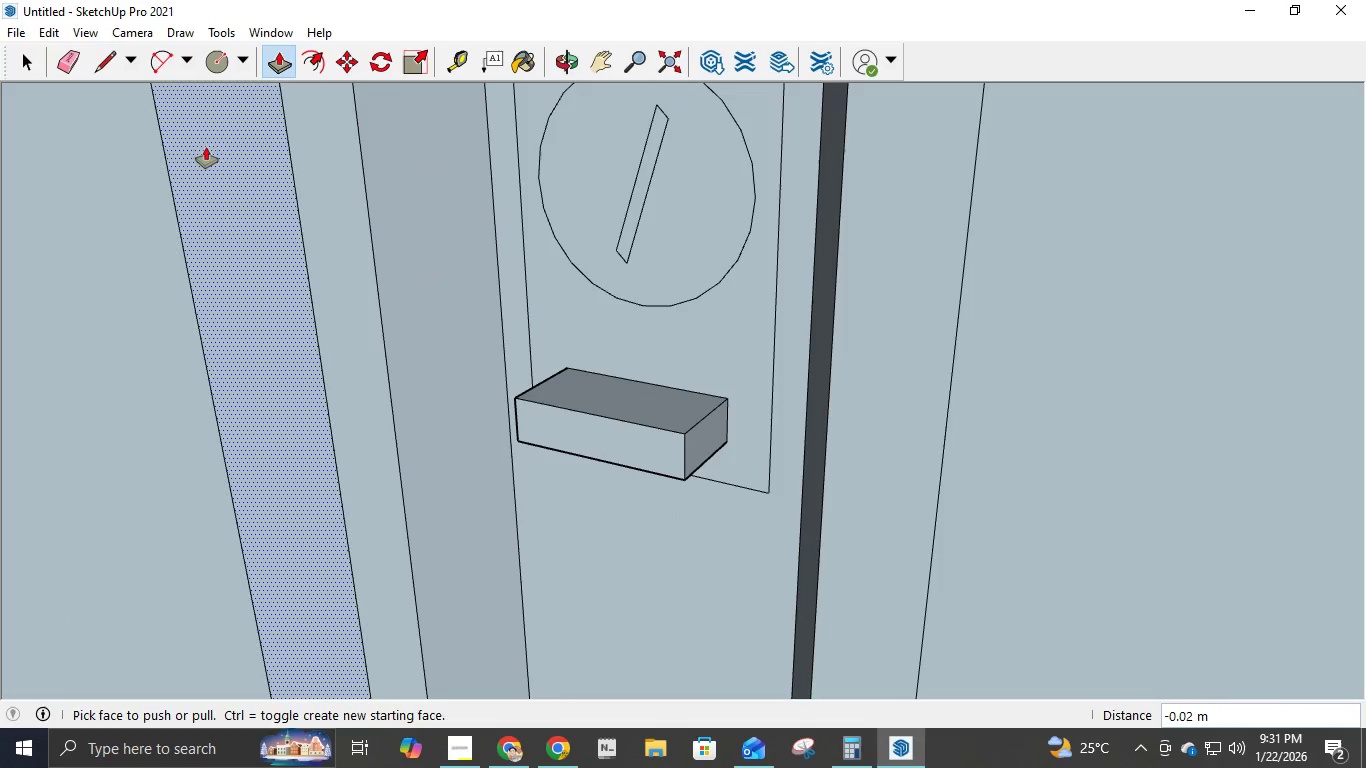 
left_click([112, 61])
 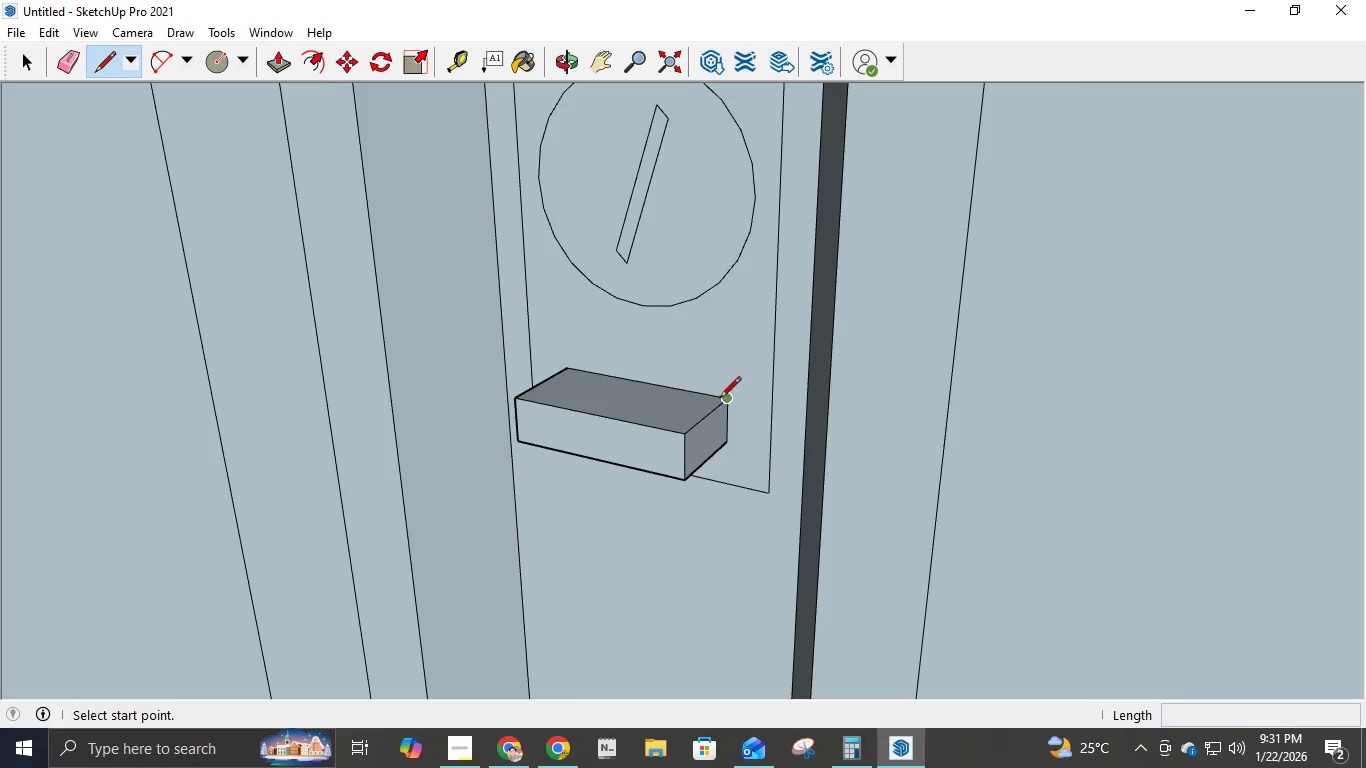 
wait(5.3)
 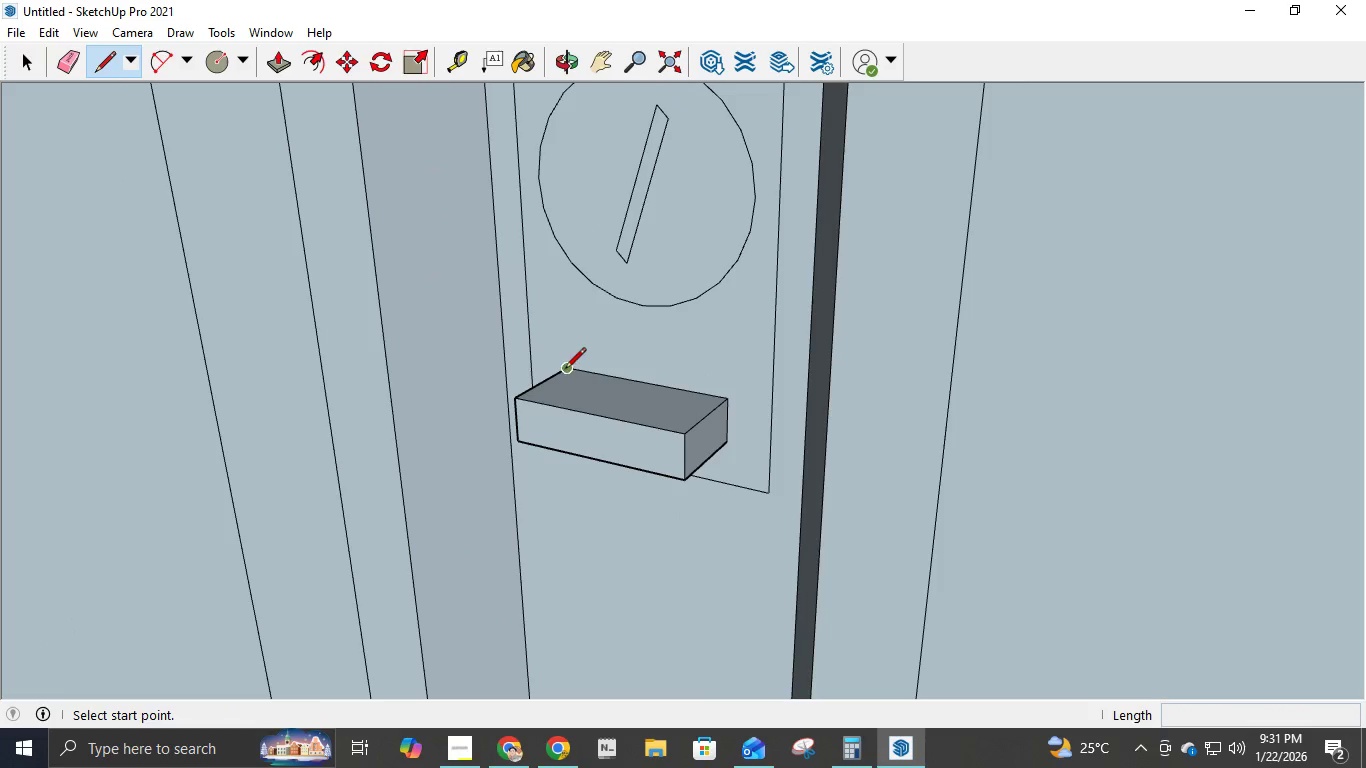 
left_click([283, 69])
 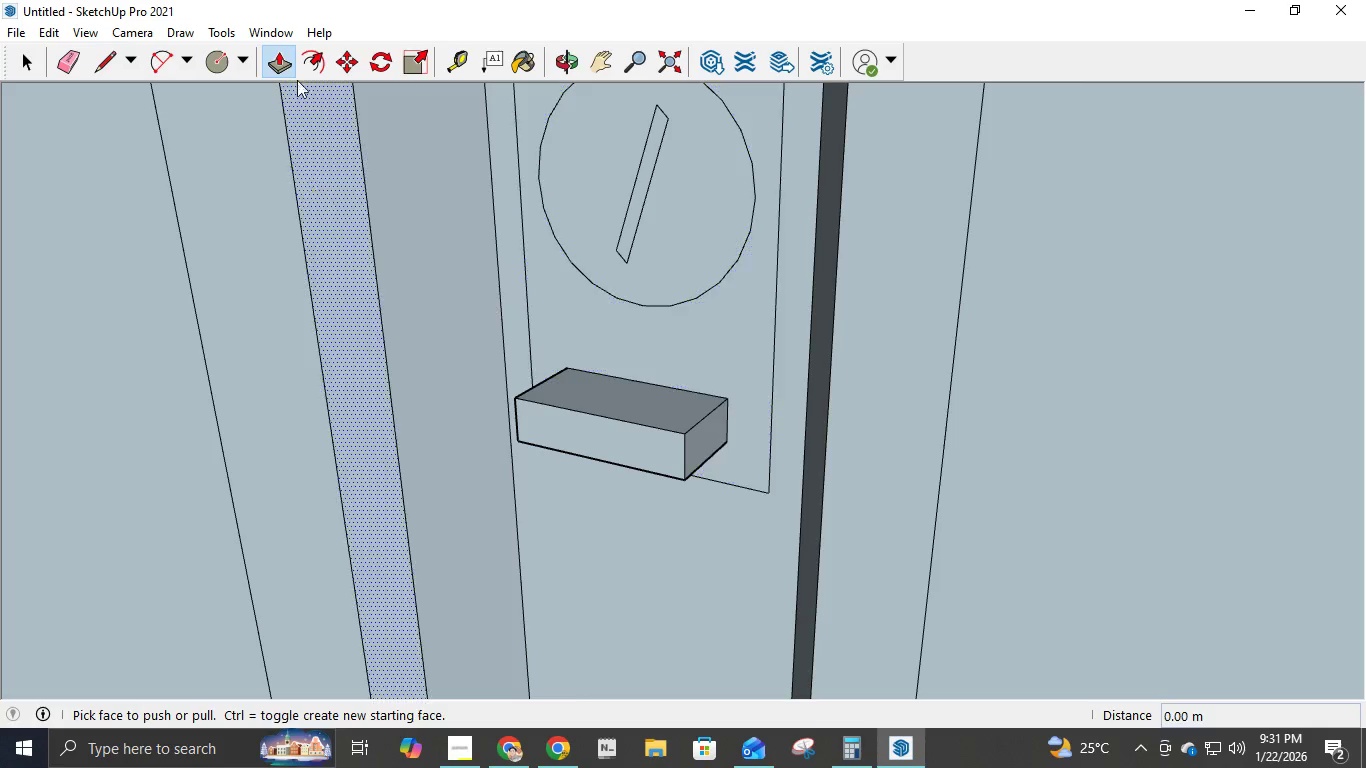 
left_click([312, 47])
 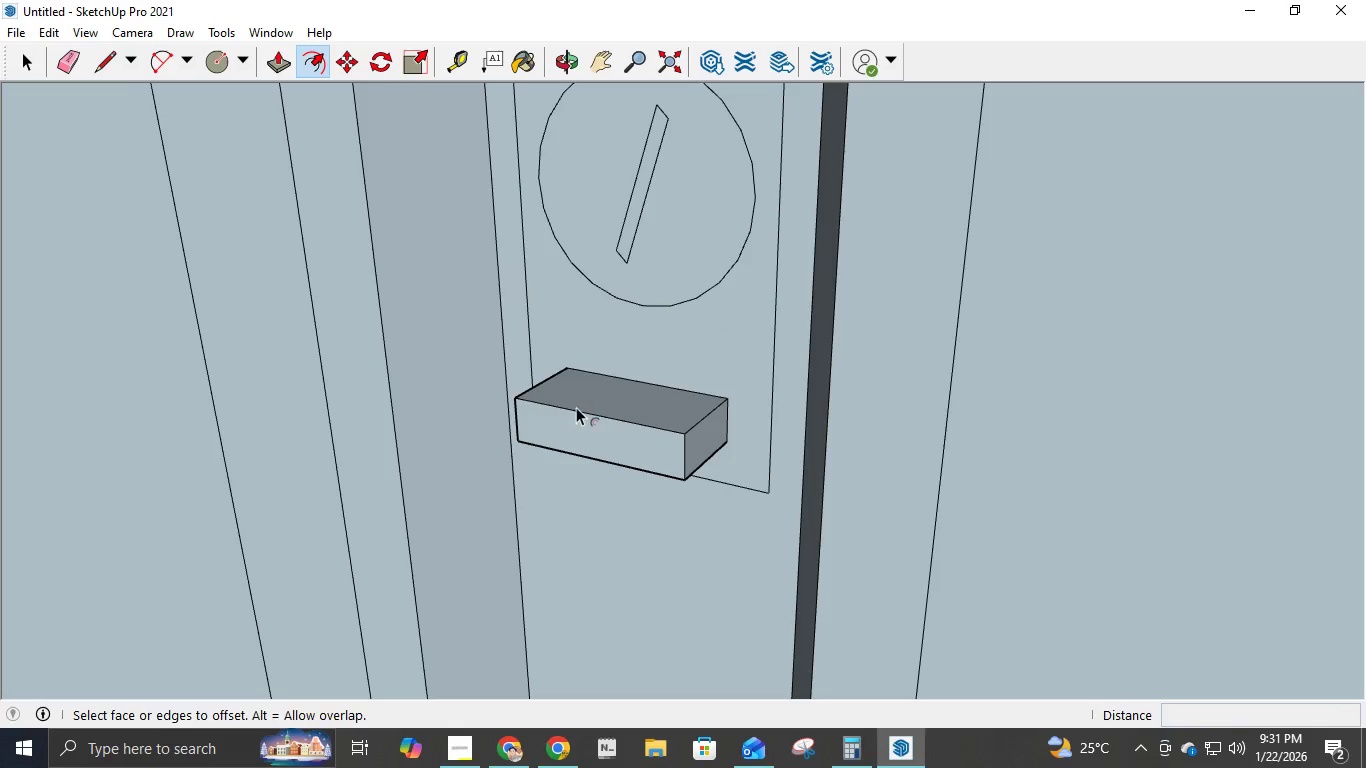 
wait(6.23)
 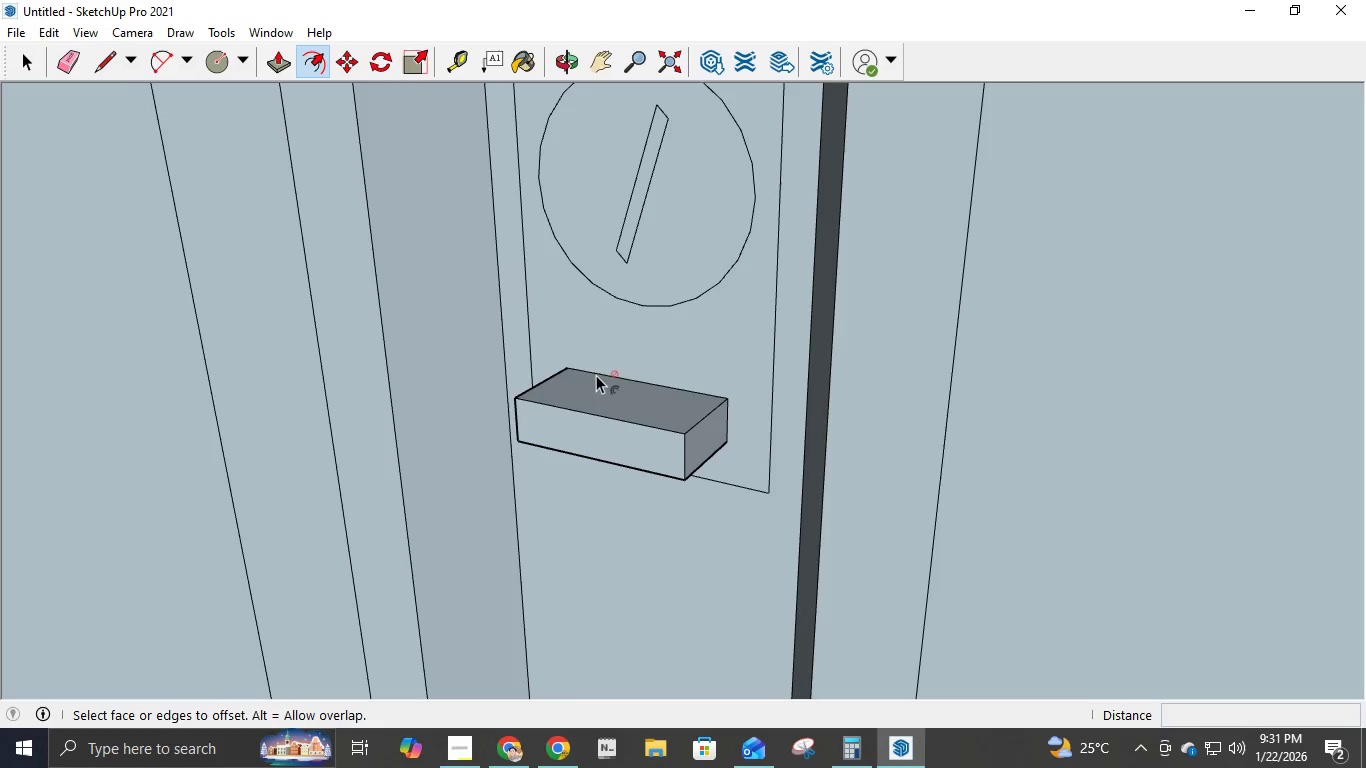 
left_click([582, 396])
 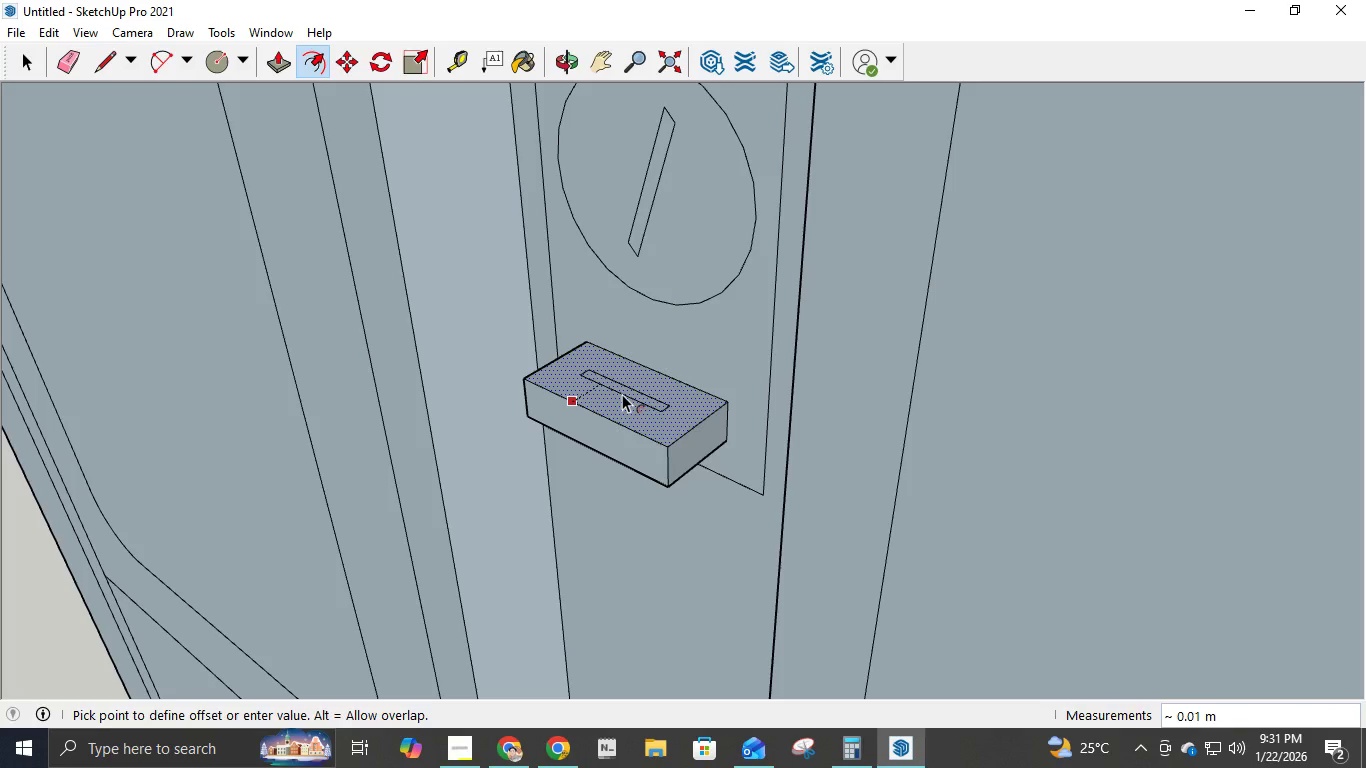 
wait(5.05)
 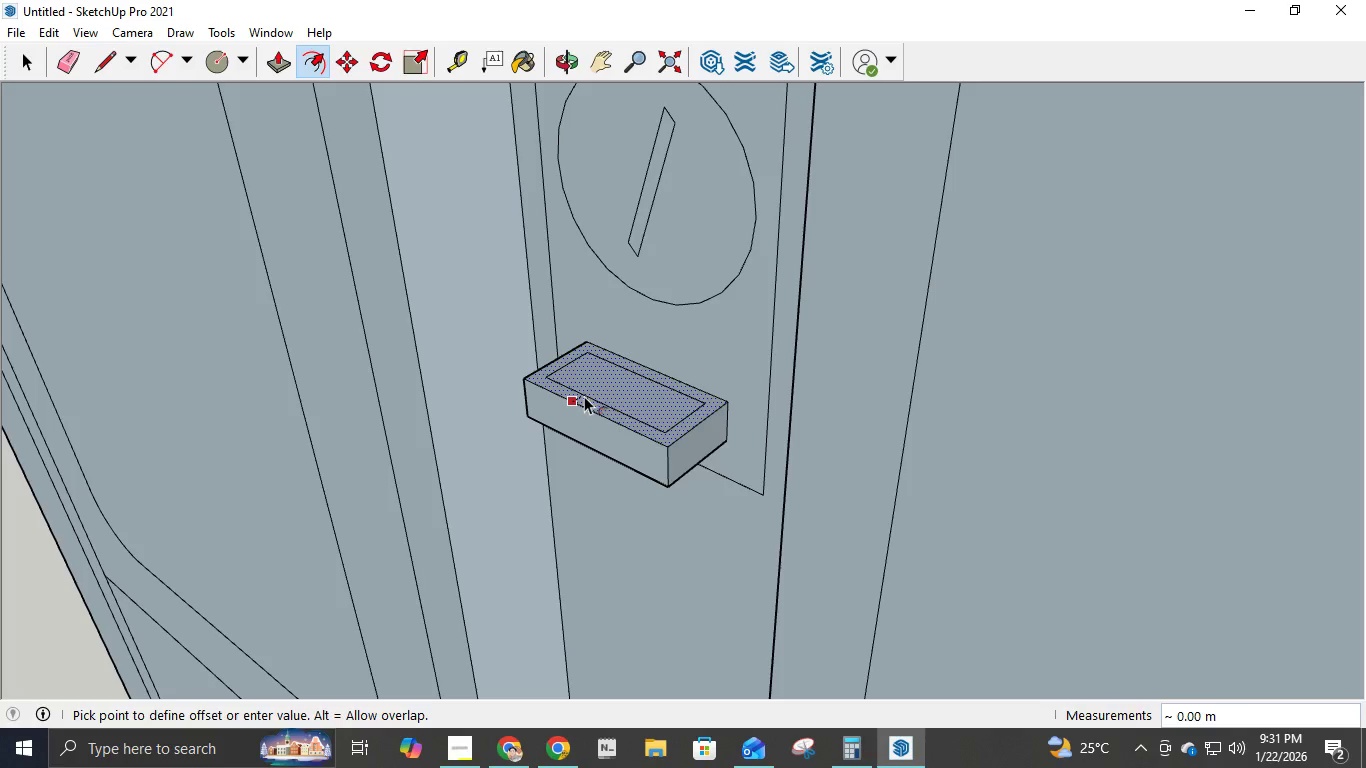 
left_click([614, 402])
 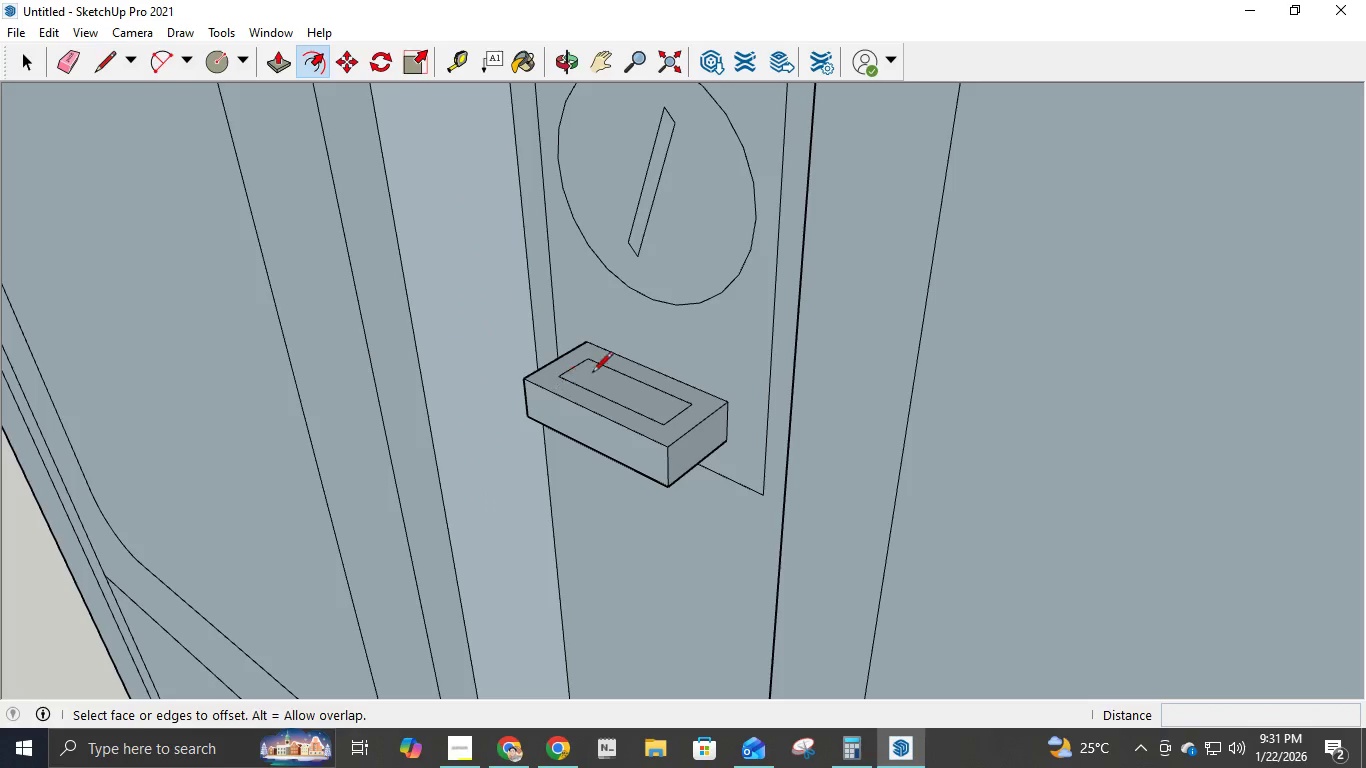 
left_click([689, 402])
 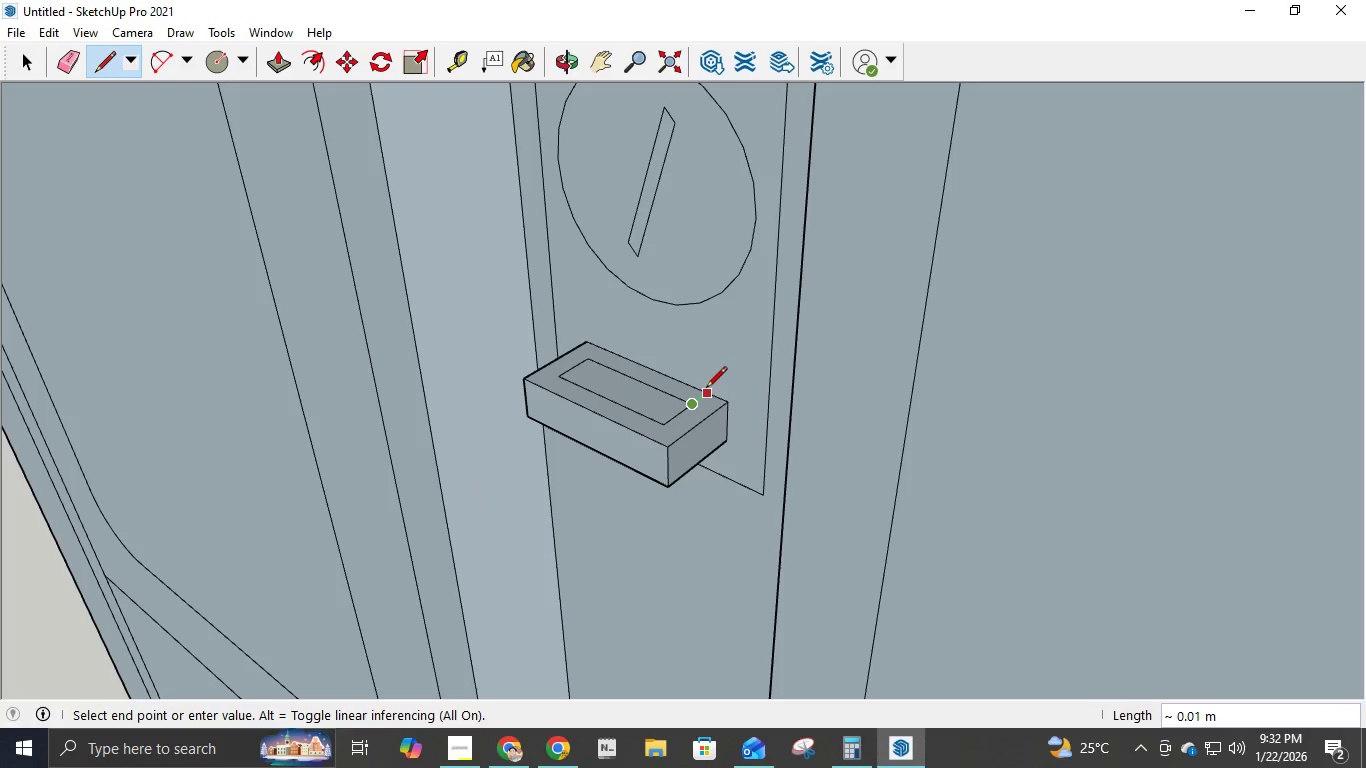 
left_click([709, 389])
 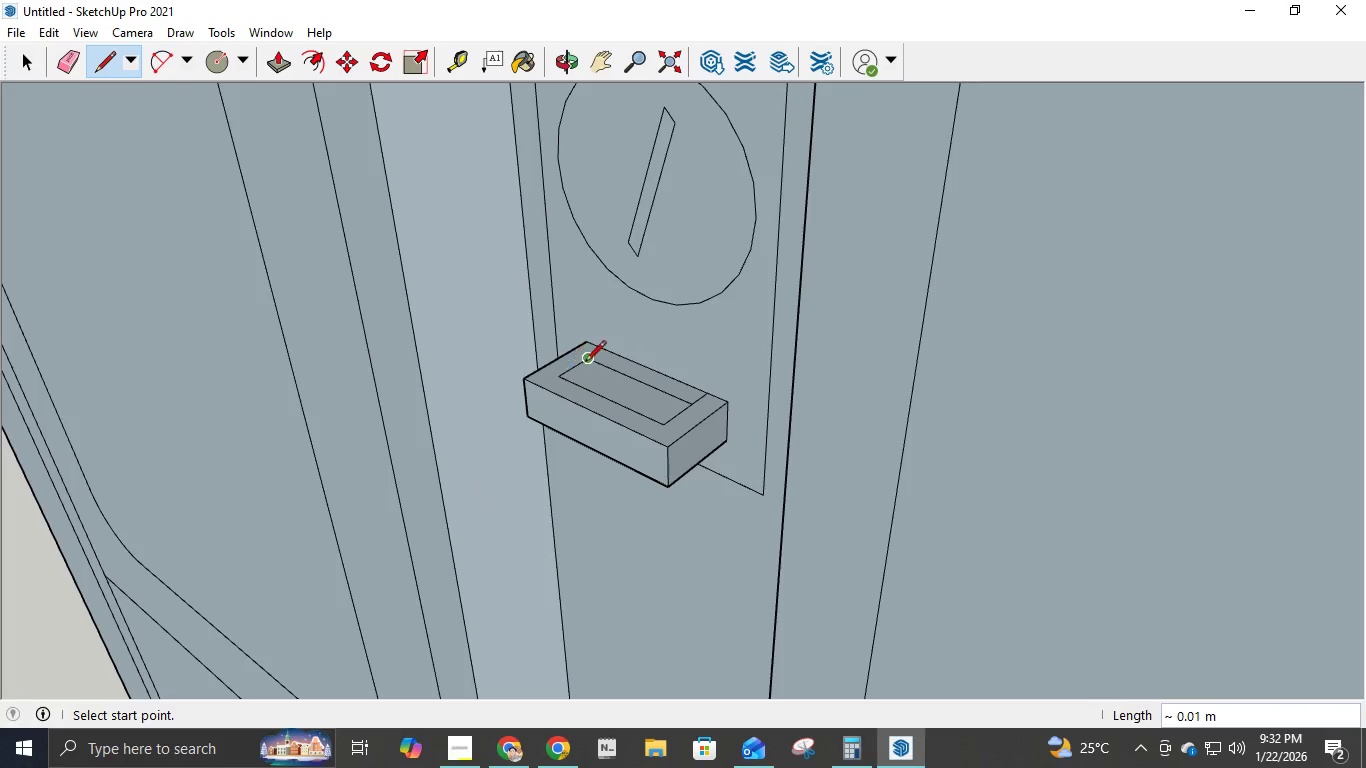 
left_click([590, 363])
 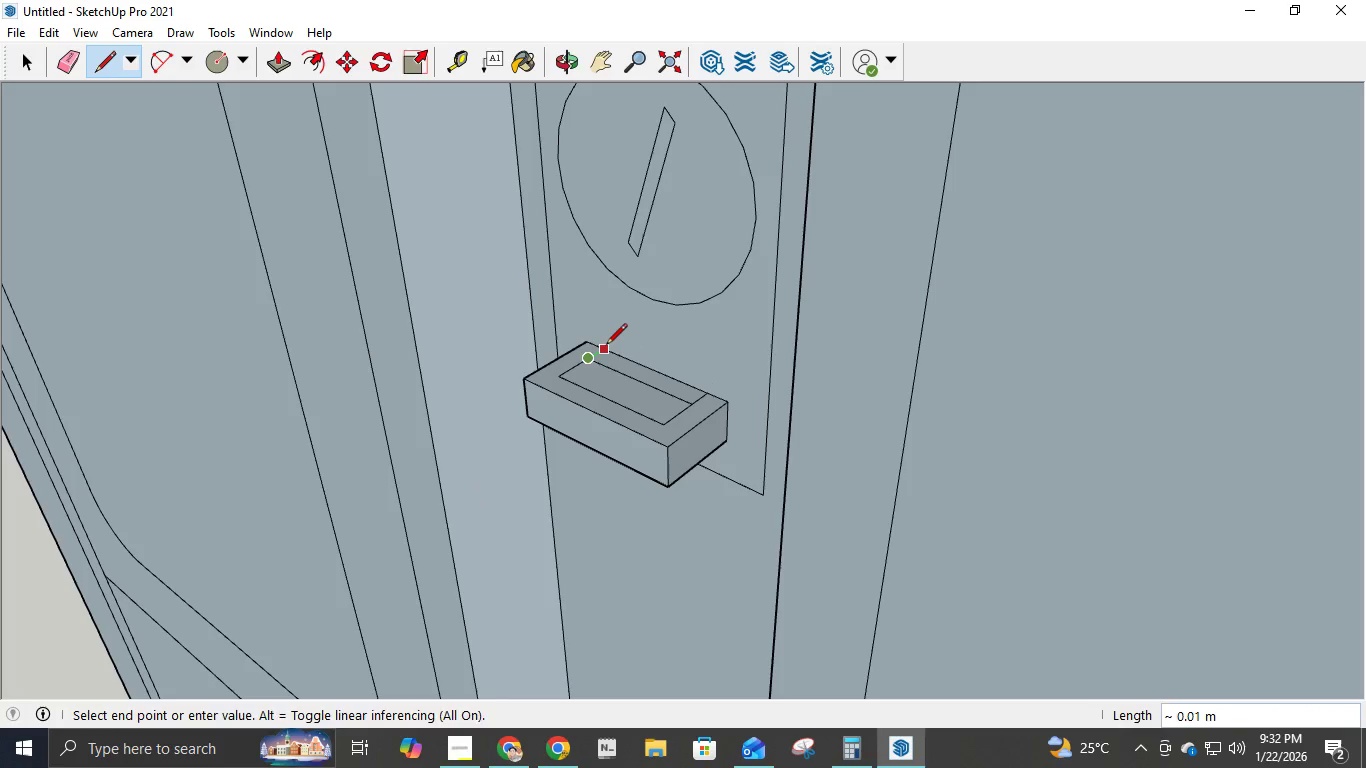 
left_click([606, 346])
 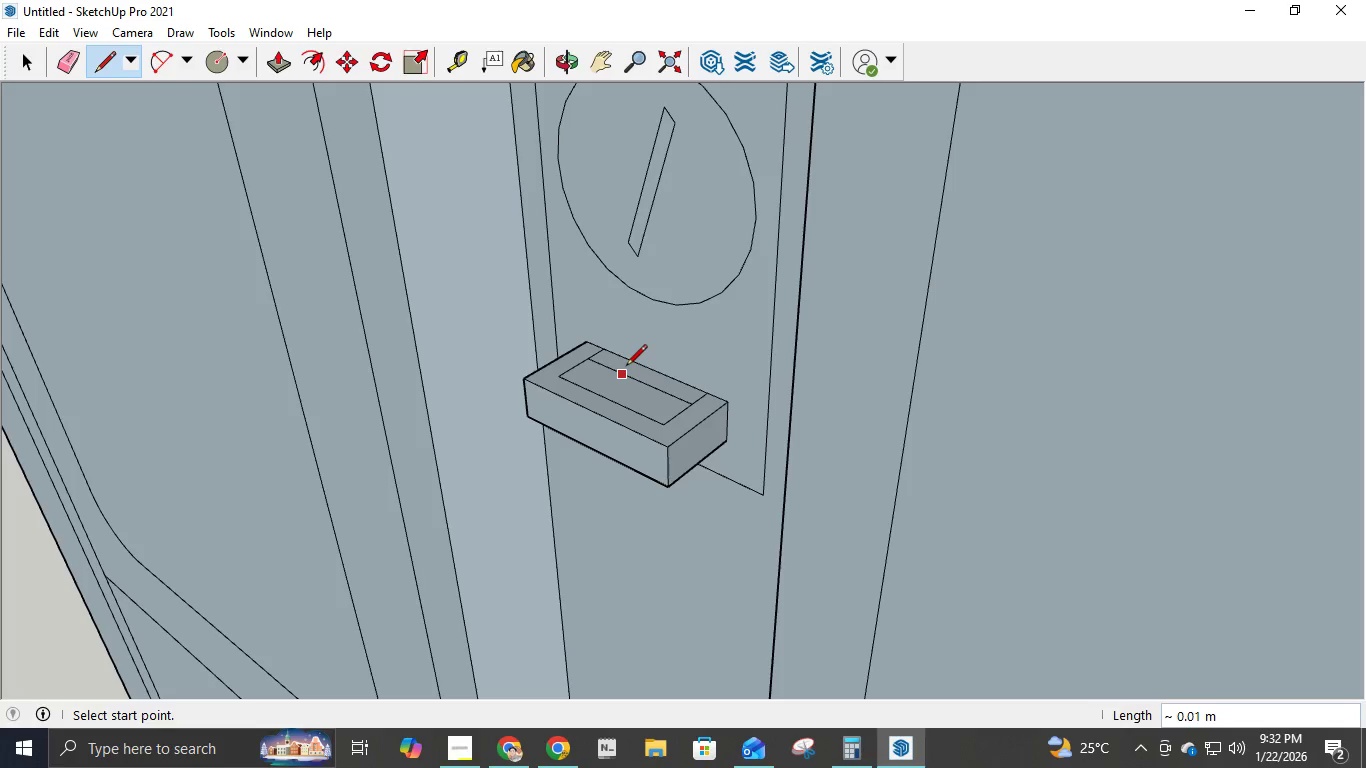 
key(E)
 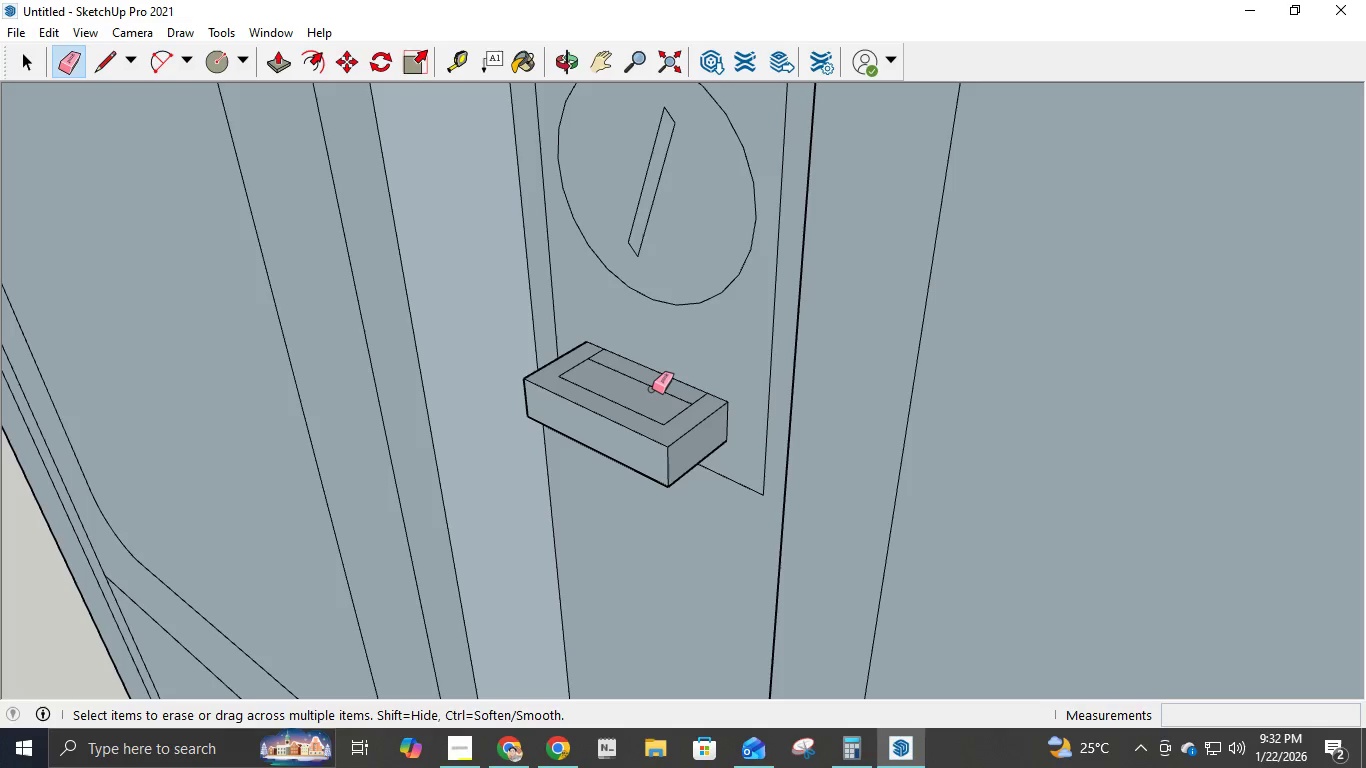 
left_click([652, 389])
 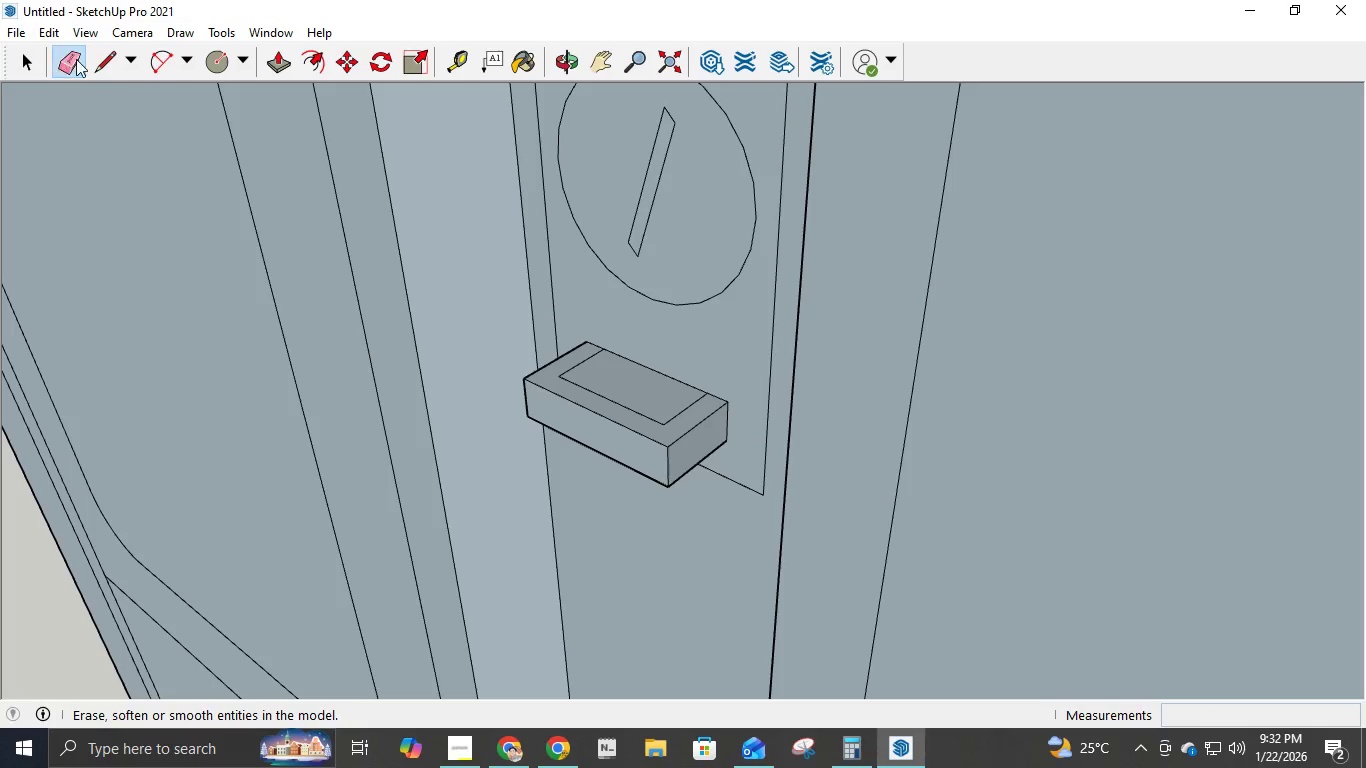 
left_click([274, 65])
 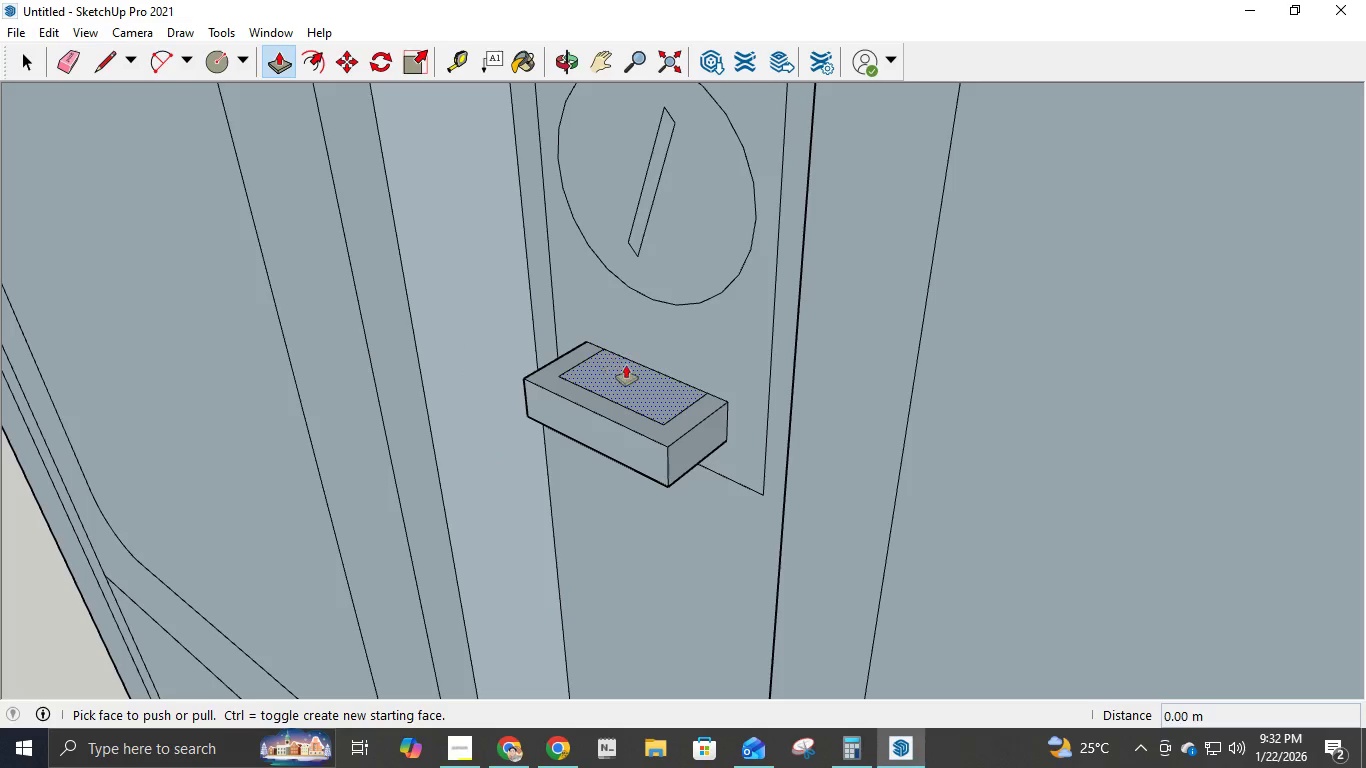 
left_click([626, 366])
 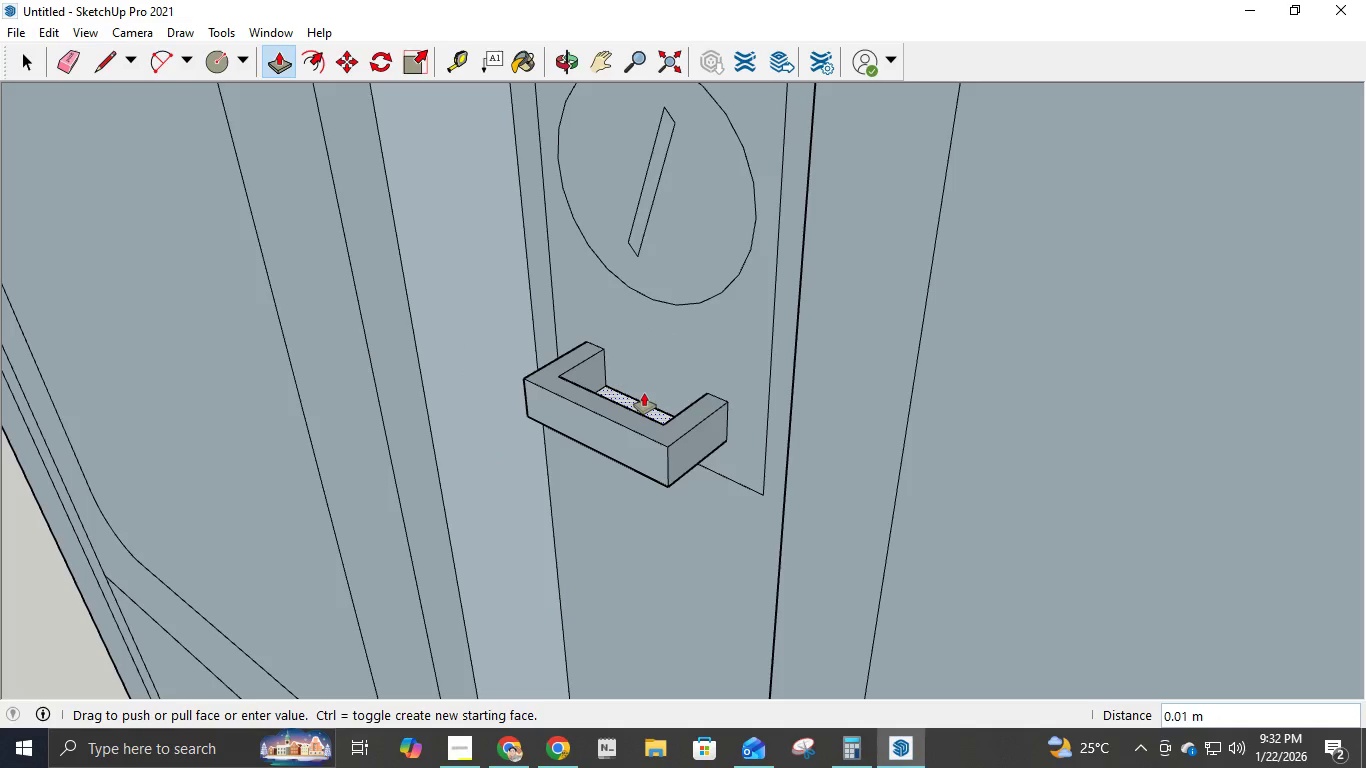 
scroll: coordinate [649, 386], scroll_direction: up, amount: 14.0
 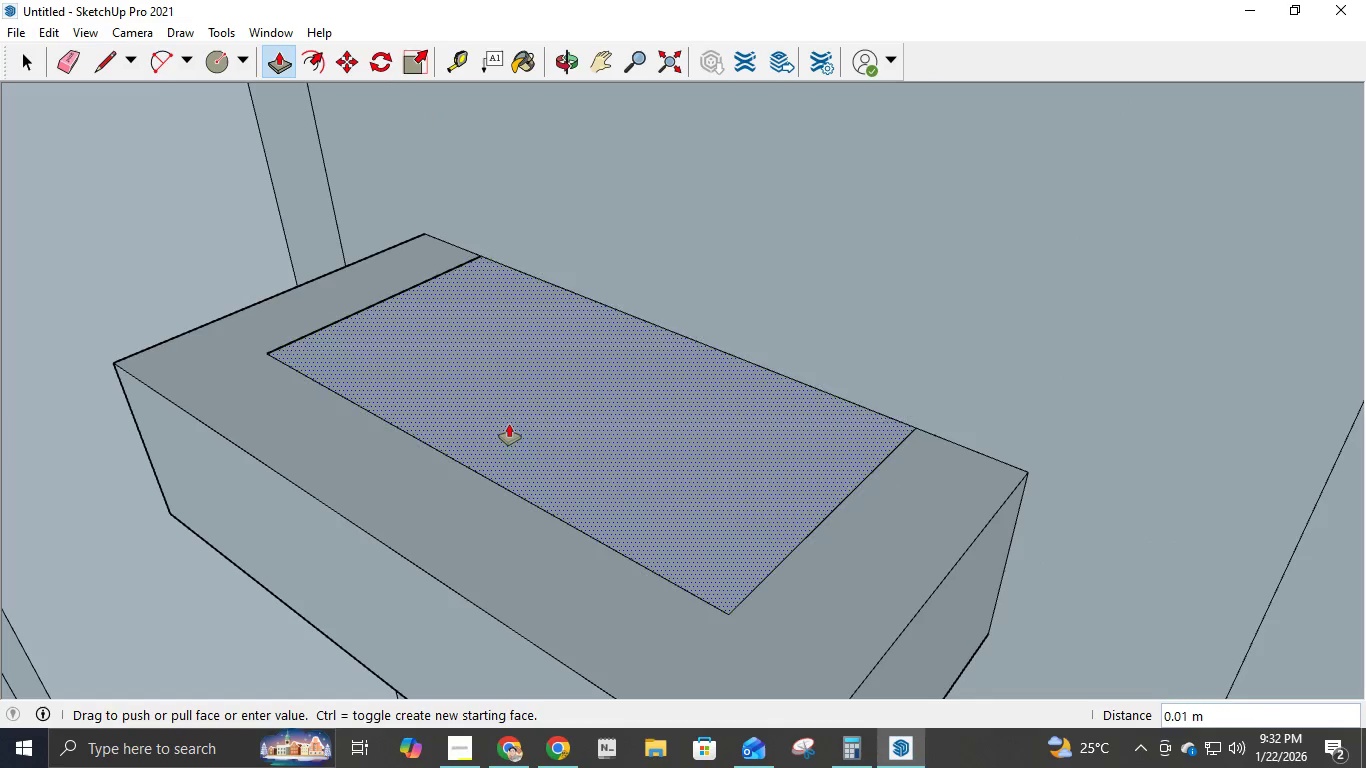 
left_click([518, 429])
 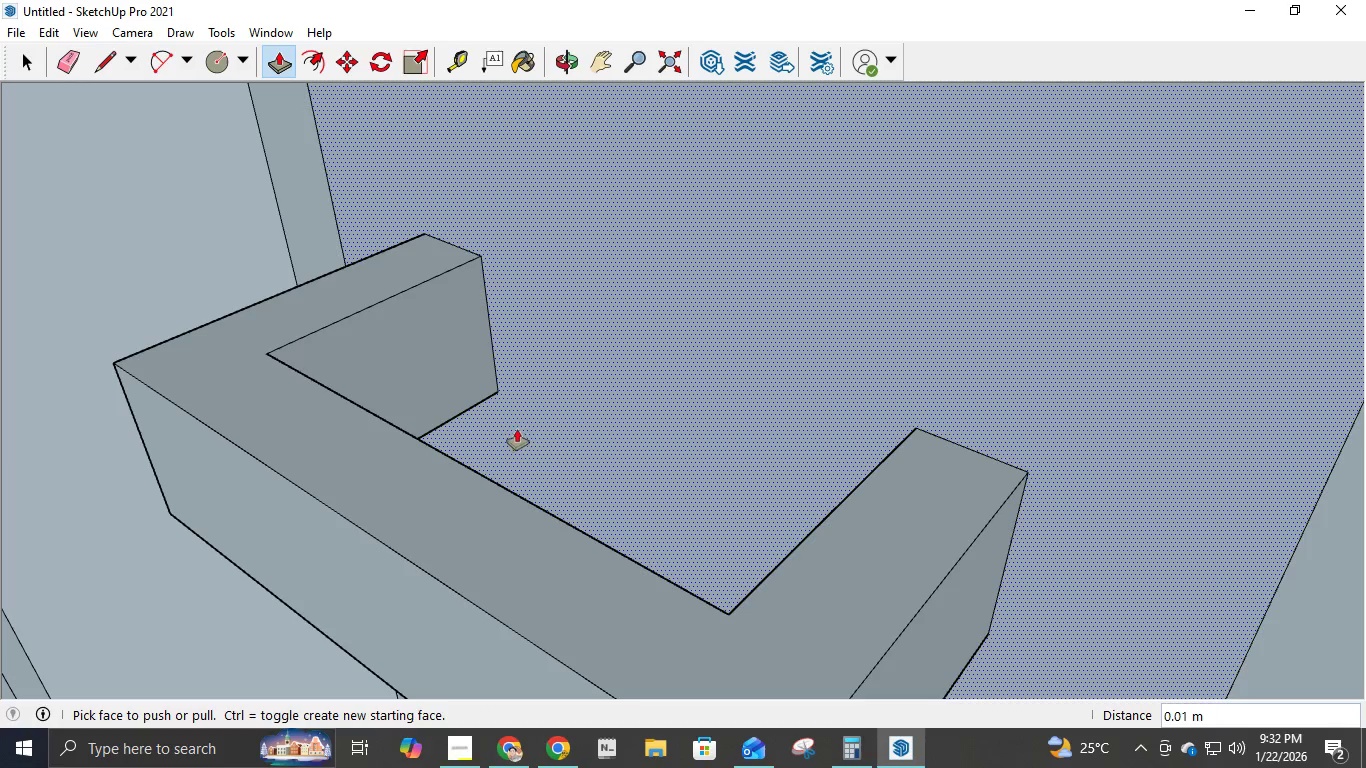 
scroll: coordinate [515, 426], scroll_direction: down, amount: 7.0
 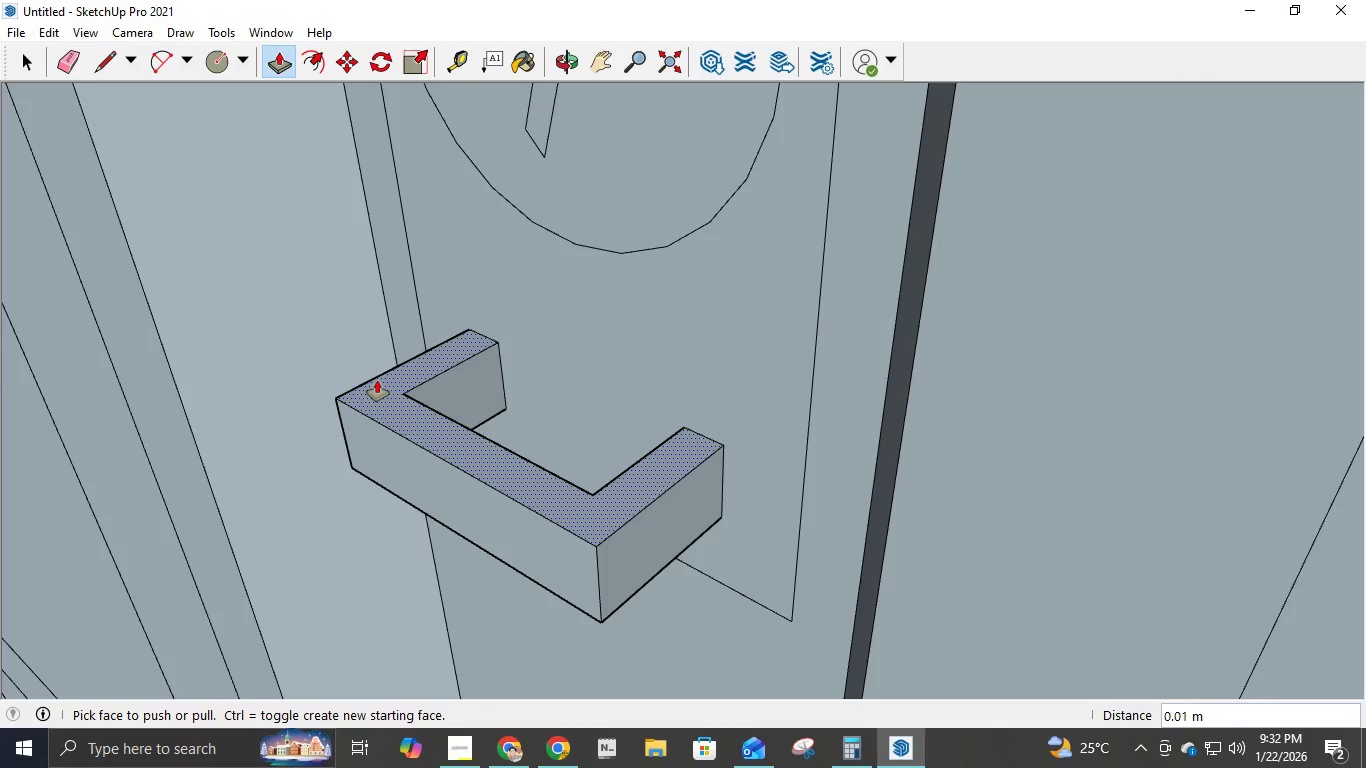 
key(L)
 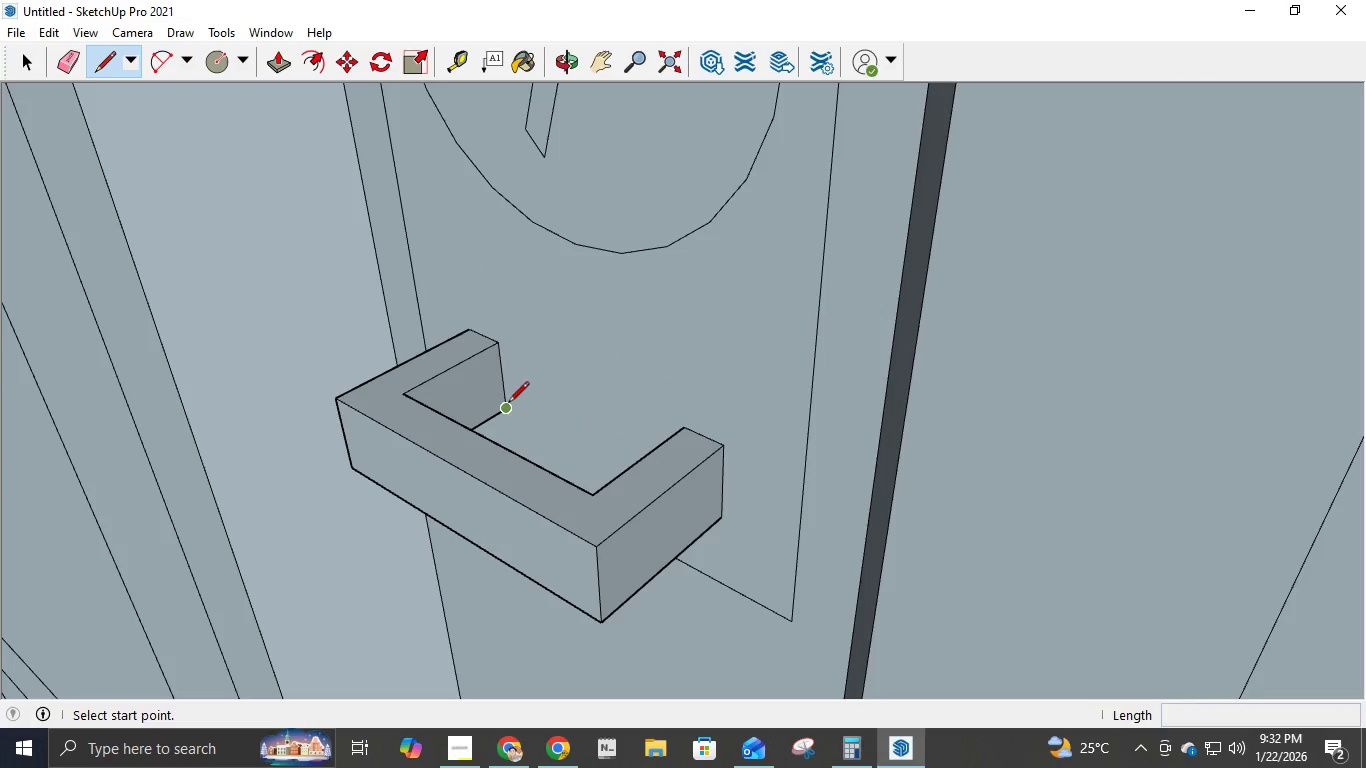 
left_click([507, 404])
 